 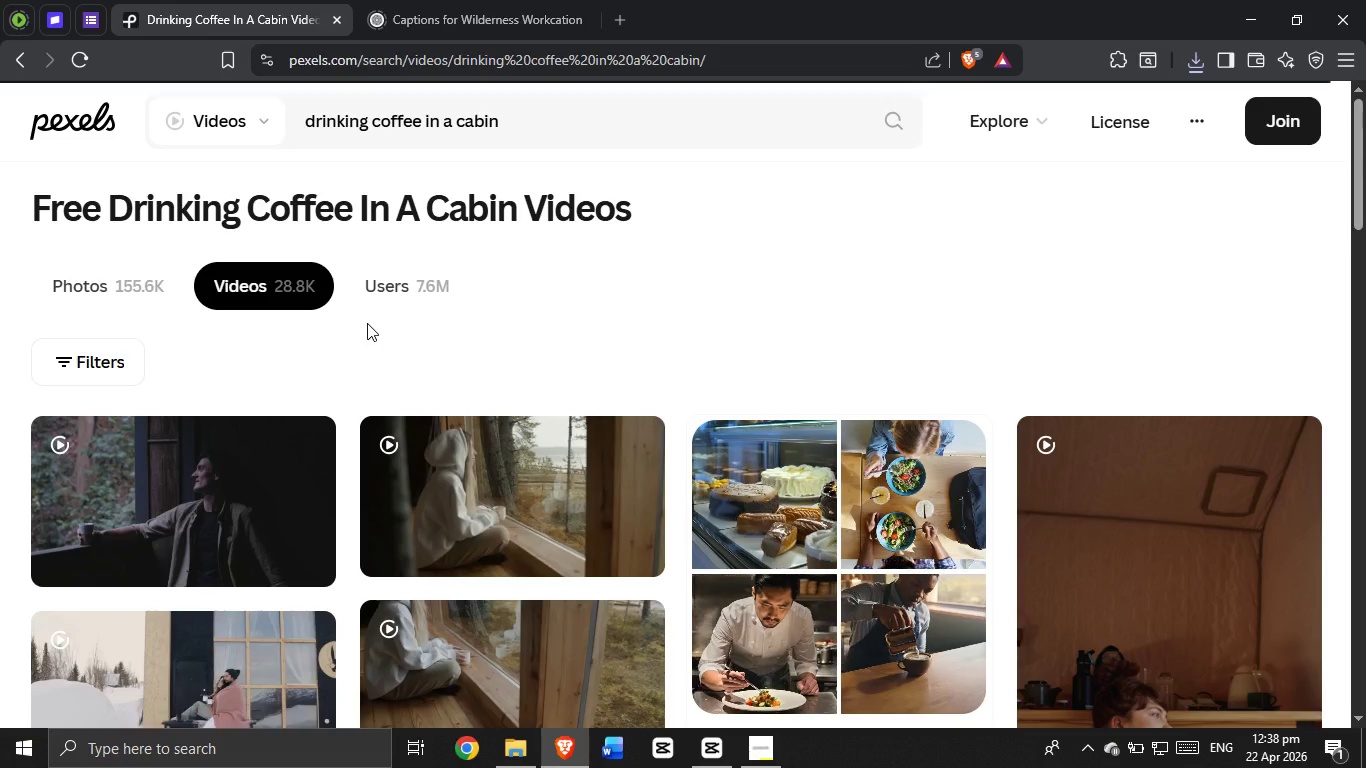 
scroll: coordinate [746, 337], scroll_direction: down, amount: 6.0
 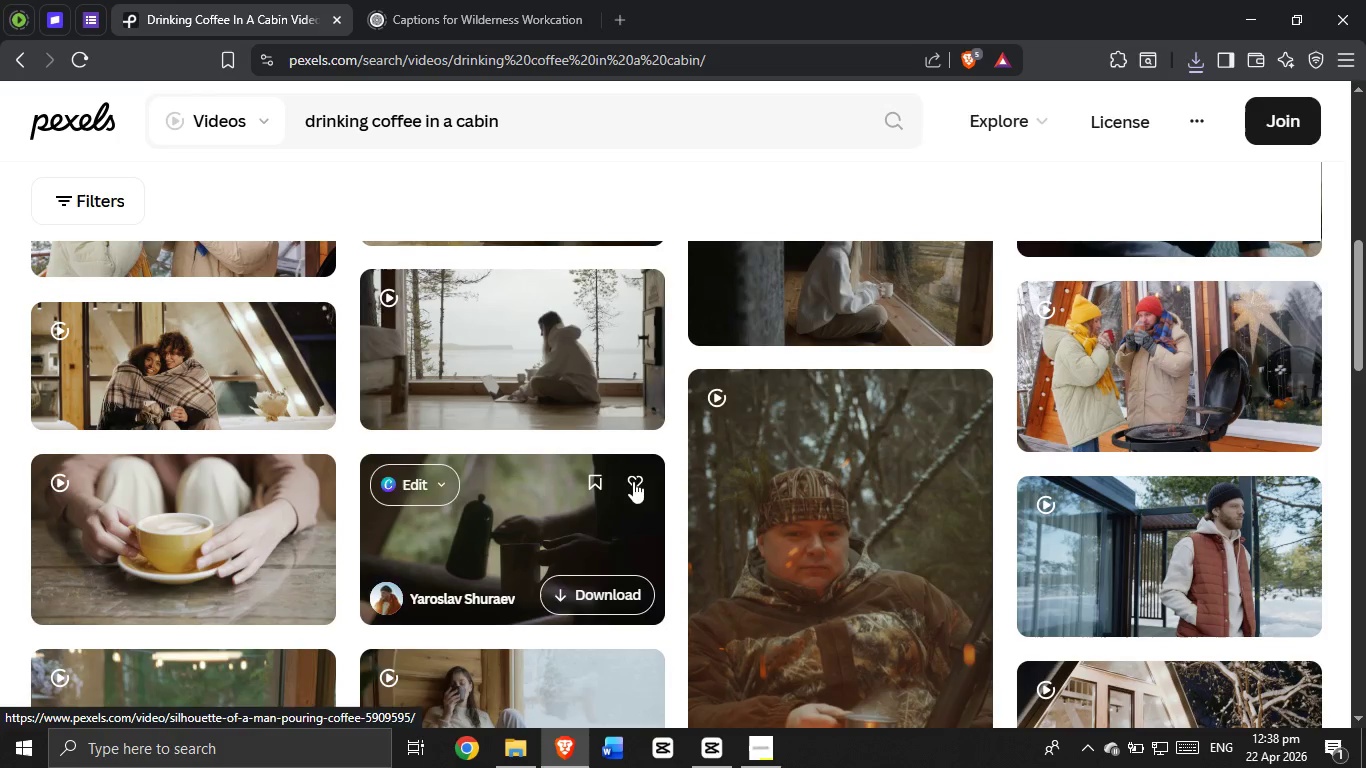 
scroll: coordinate [860, 419], scroll_direction: up, amount: 2.0
 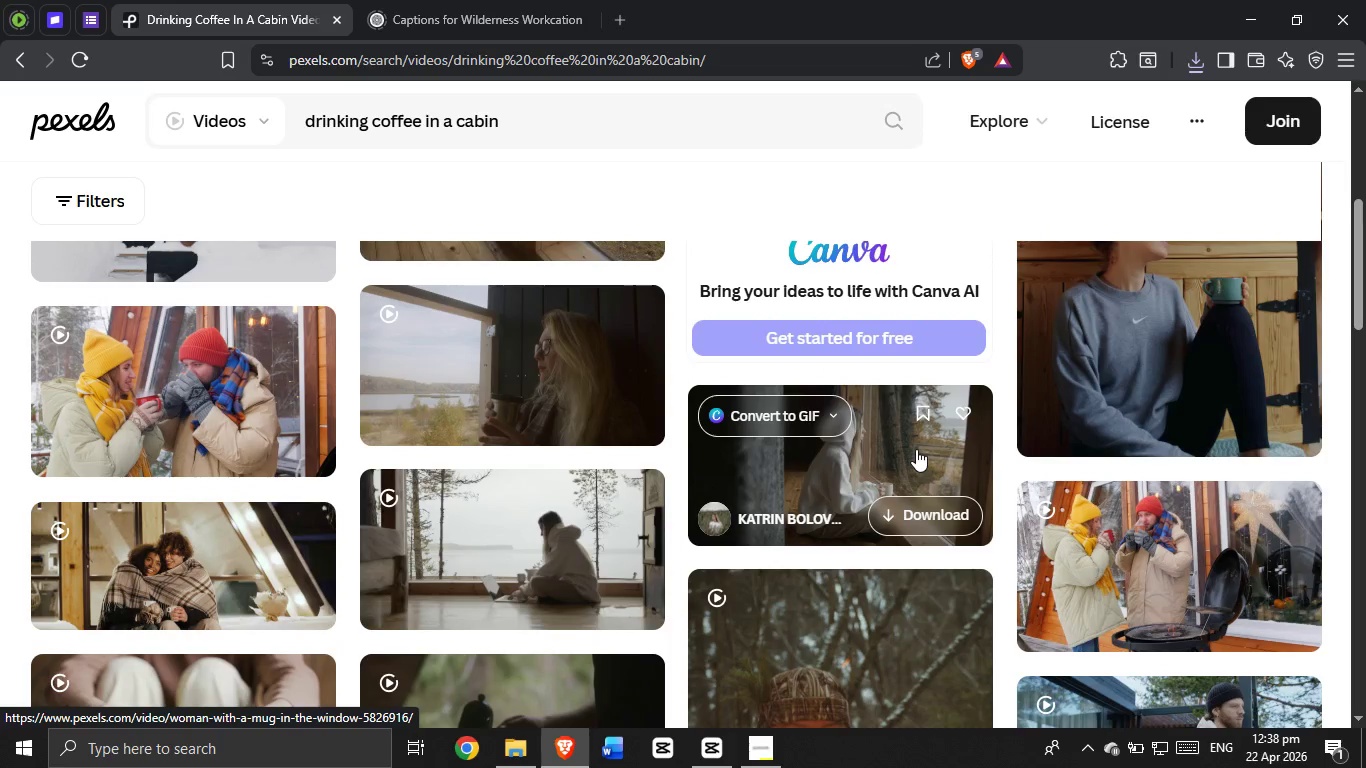 
left_click([916, 449])
 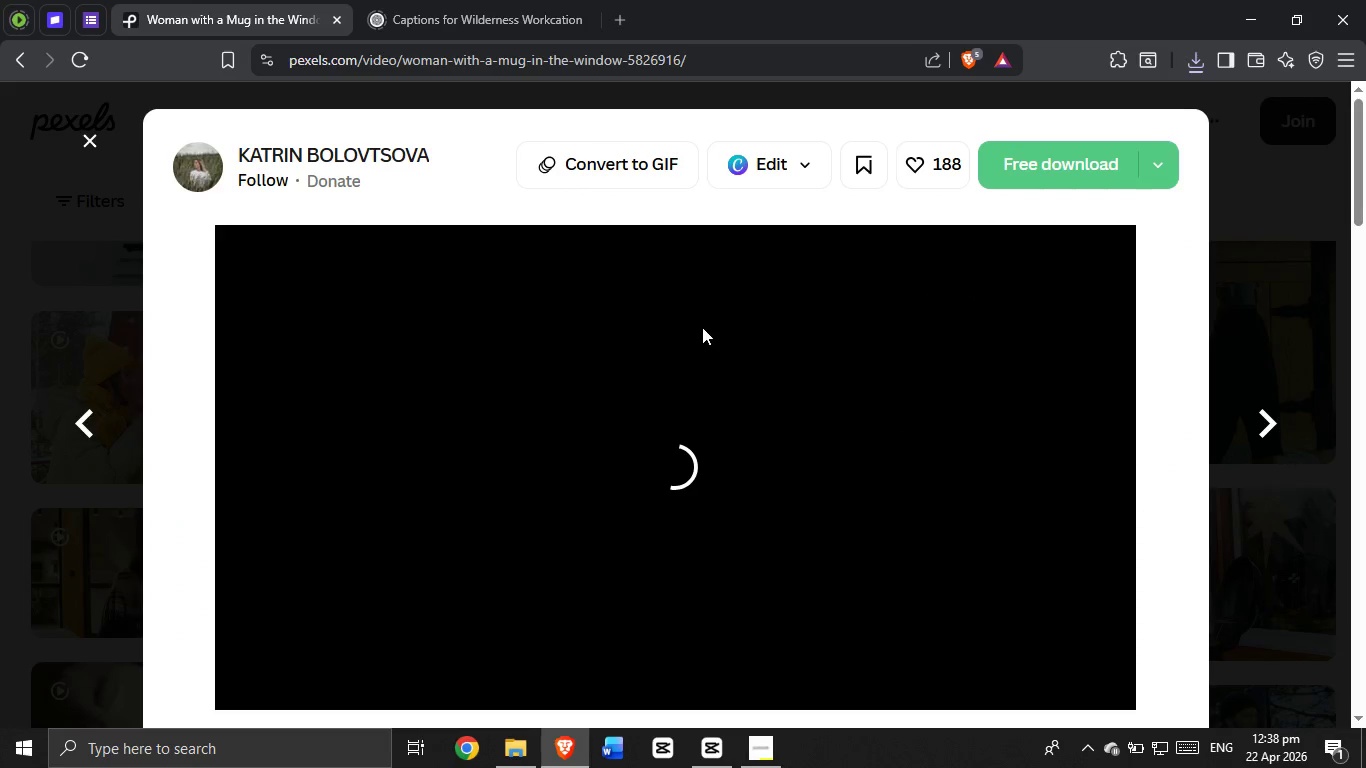 
scroll: coordinate [692, 331], scroll_direction: down, amount: 12.0
 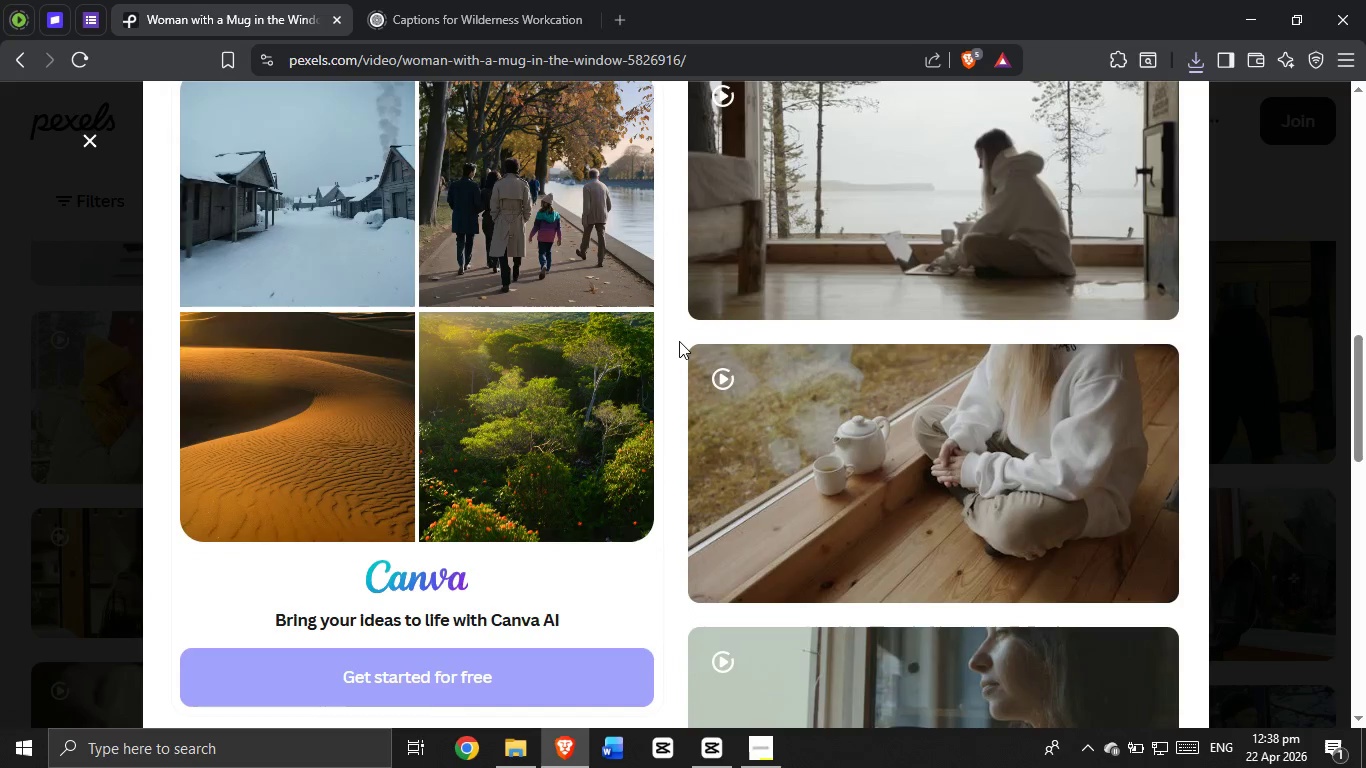 
scroll: coordinate [929, 348], scroll_direction: up, amount: 19.0
 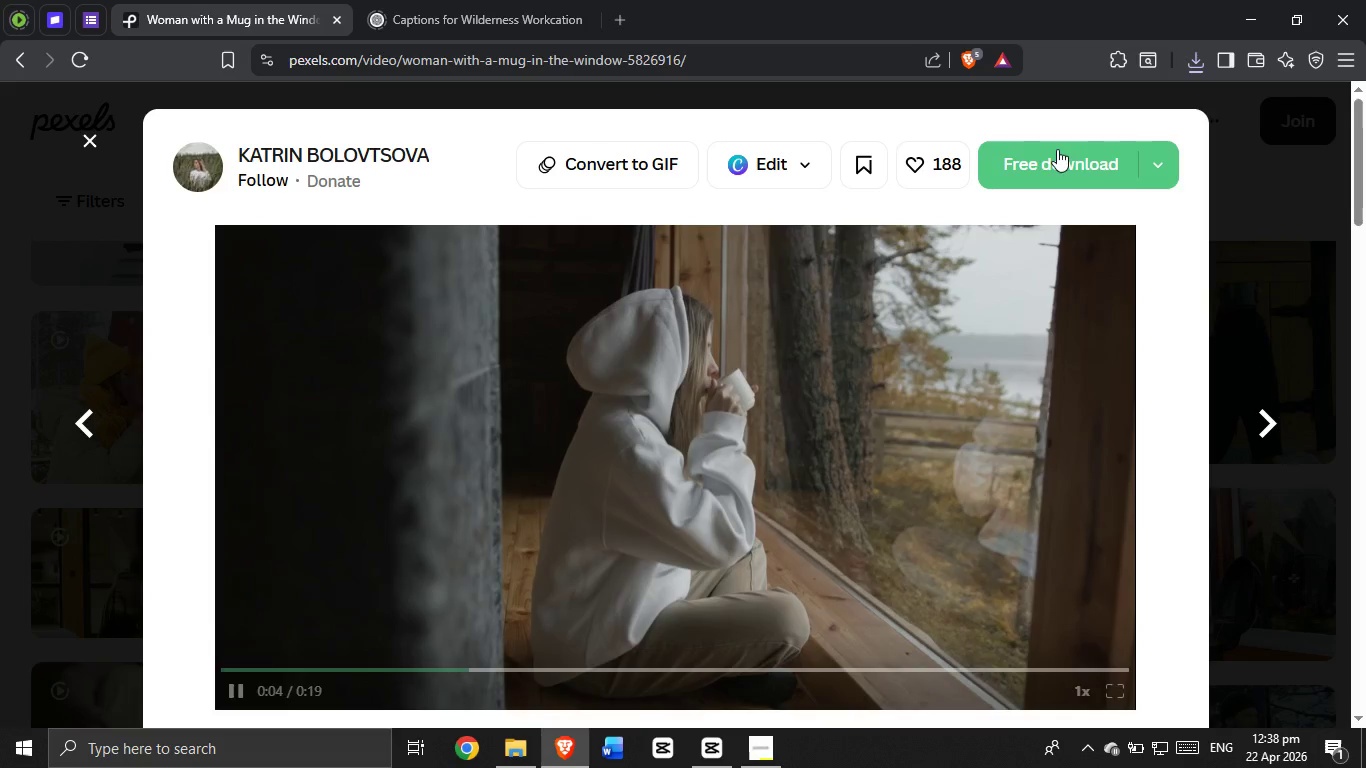 
left_click([1053, 152])
 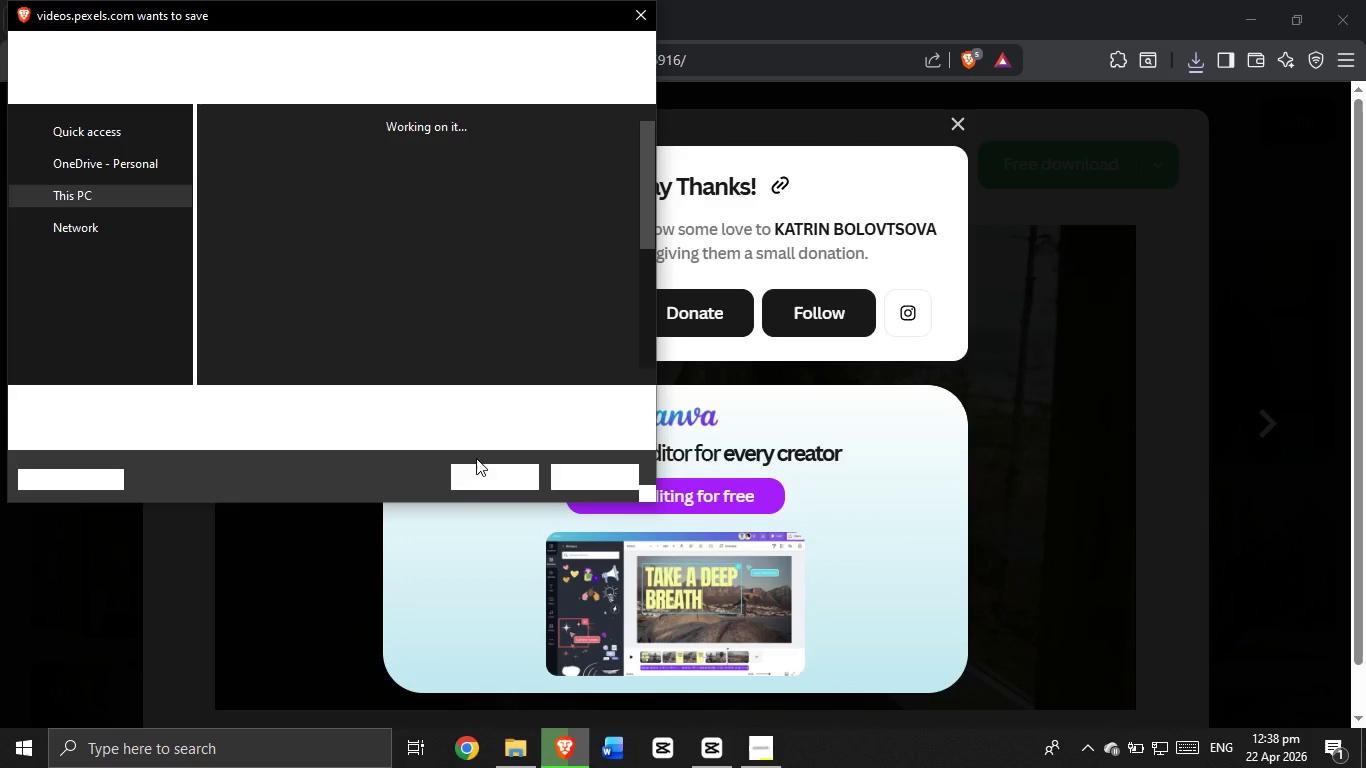 
wait(7.97)
 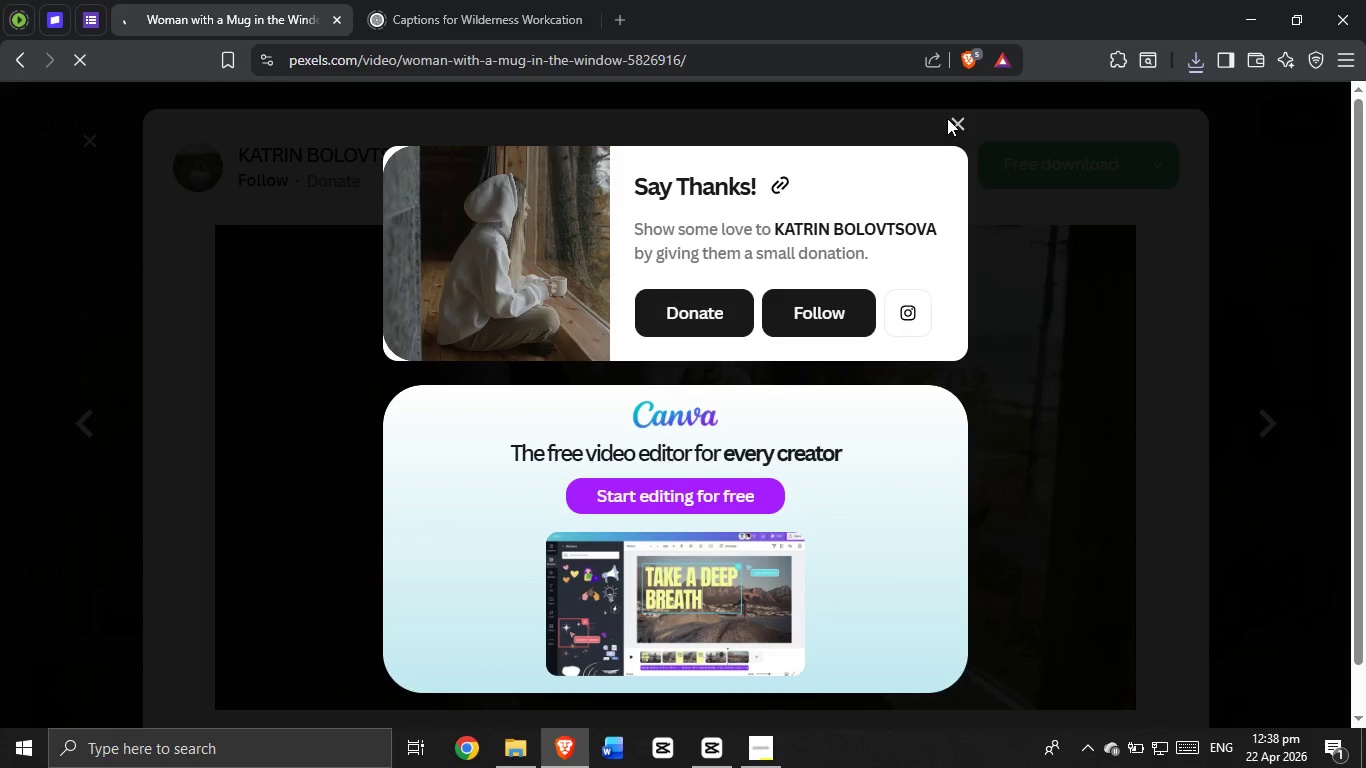 
left_click([494, 481])
 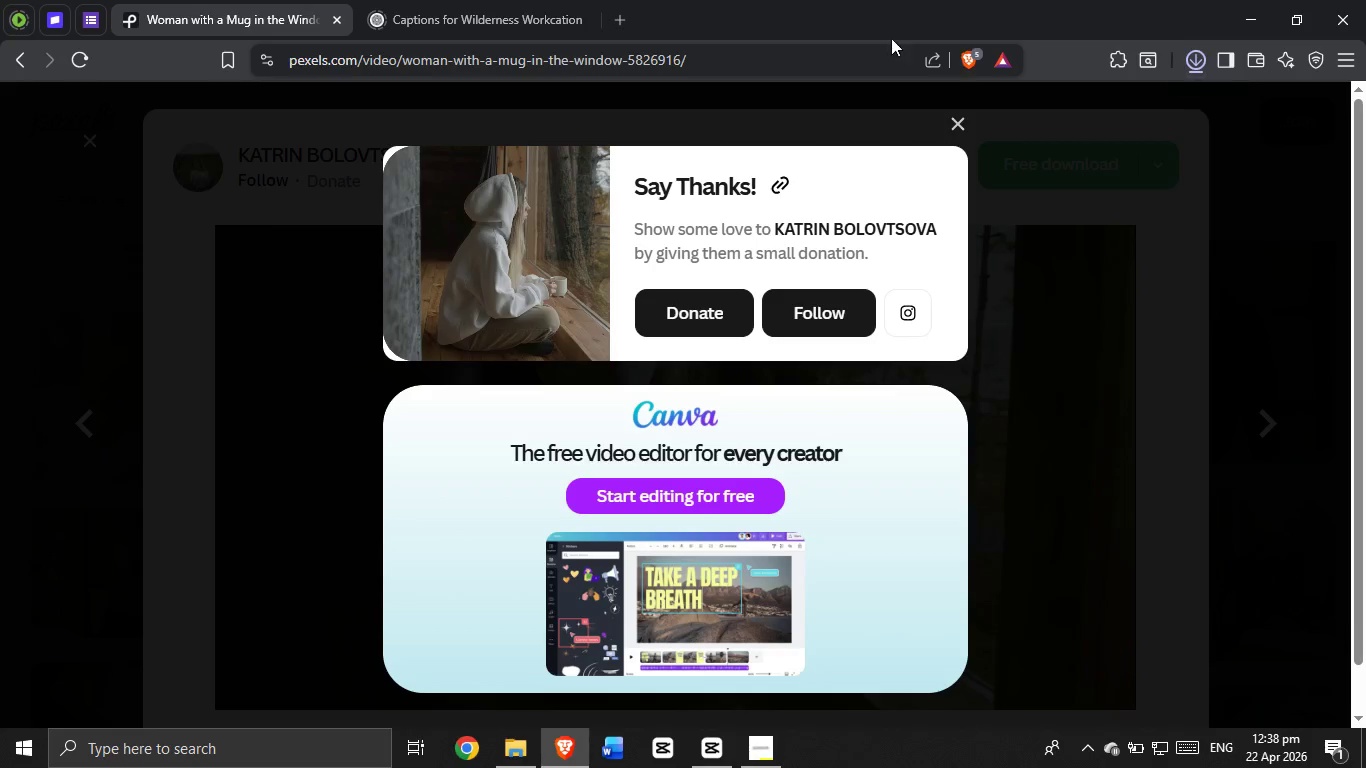 
left_click([950, 127])
 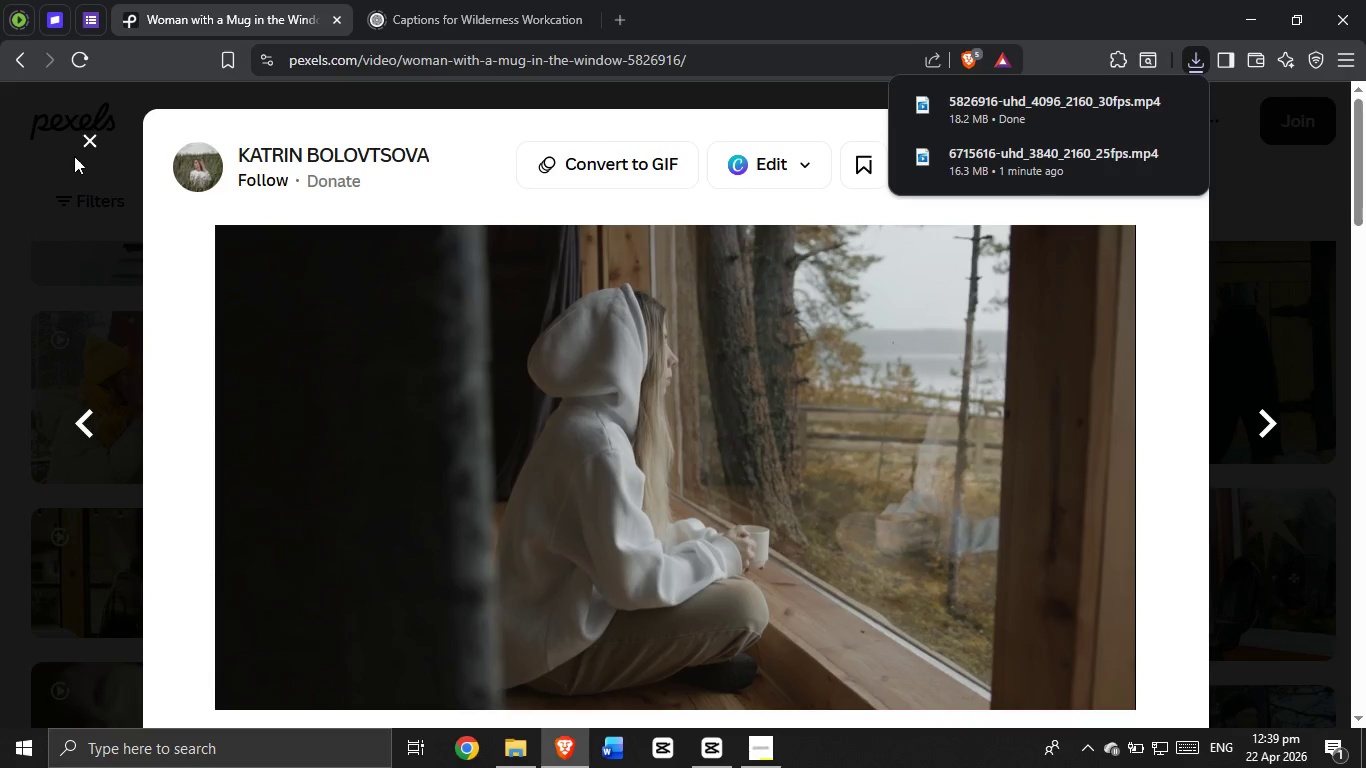 
left_click([80, 148])
 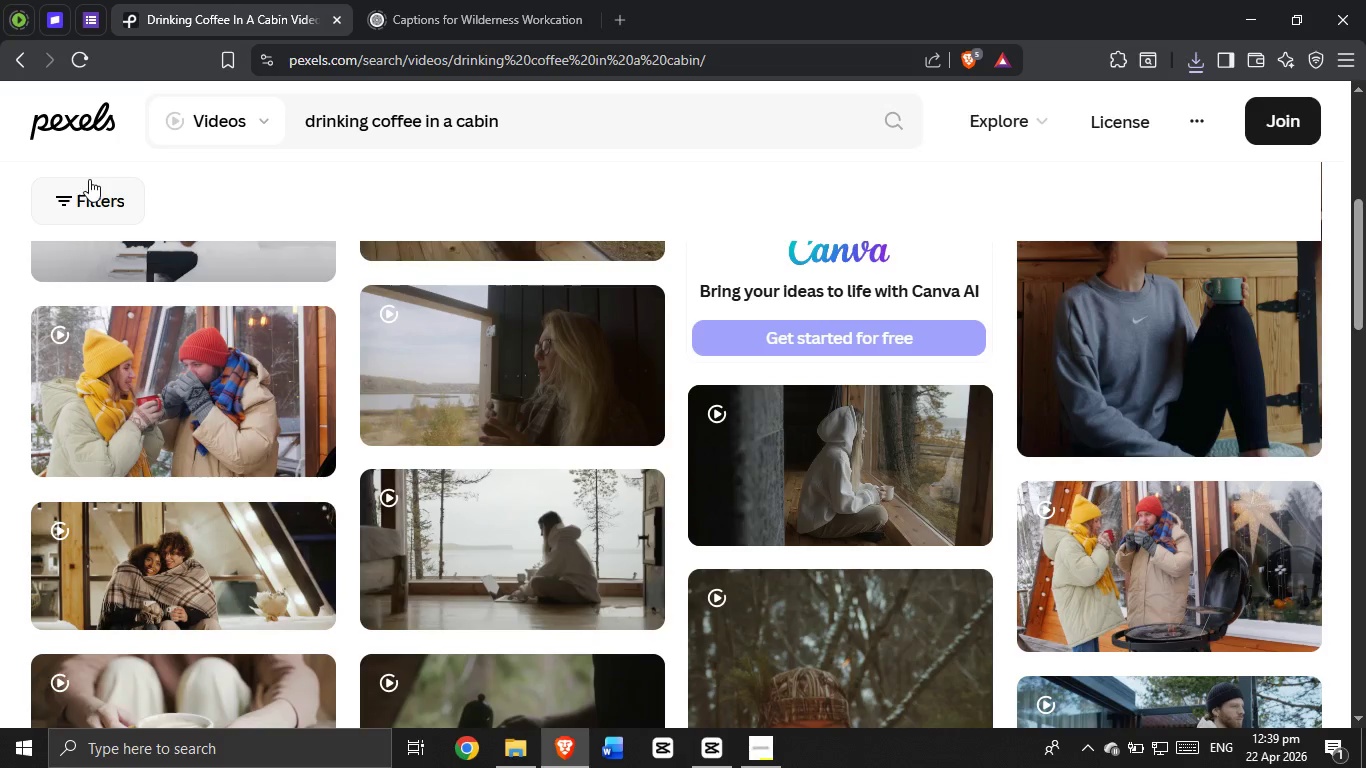 
scroll: coordinate [469, 475], scroll_direction: up, amount: 6.0
 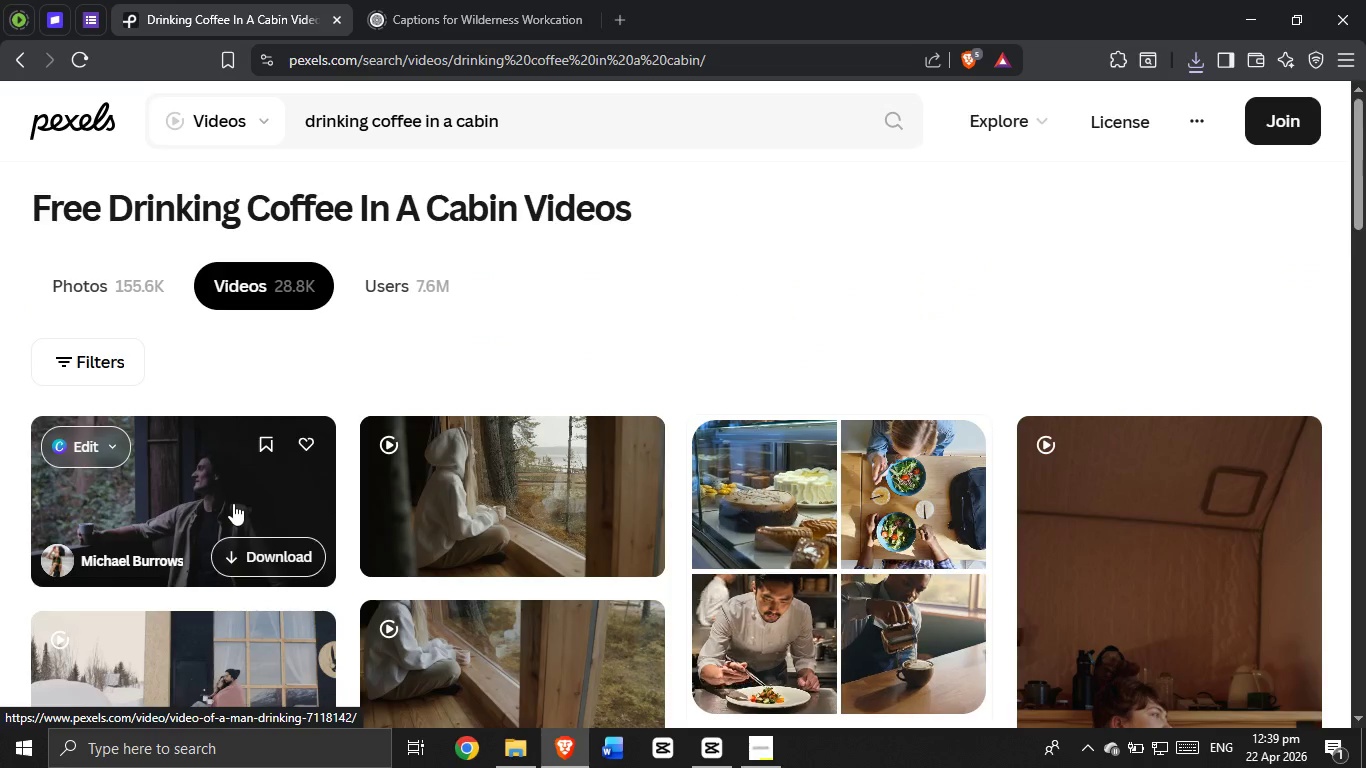 
left_click([233, 503])
 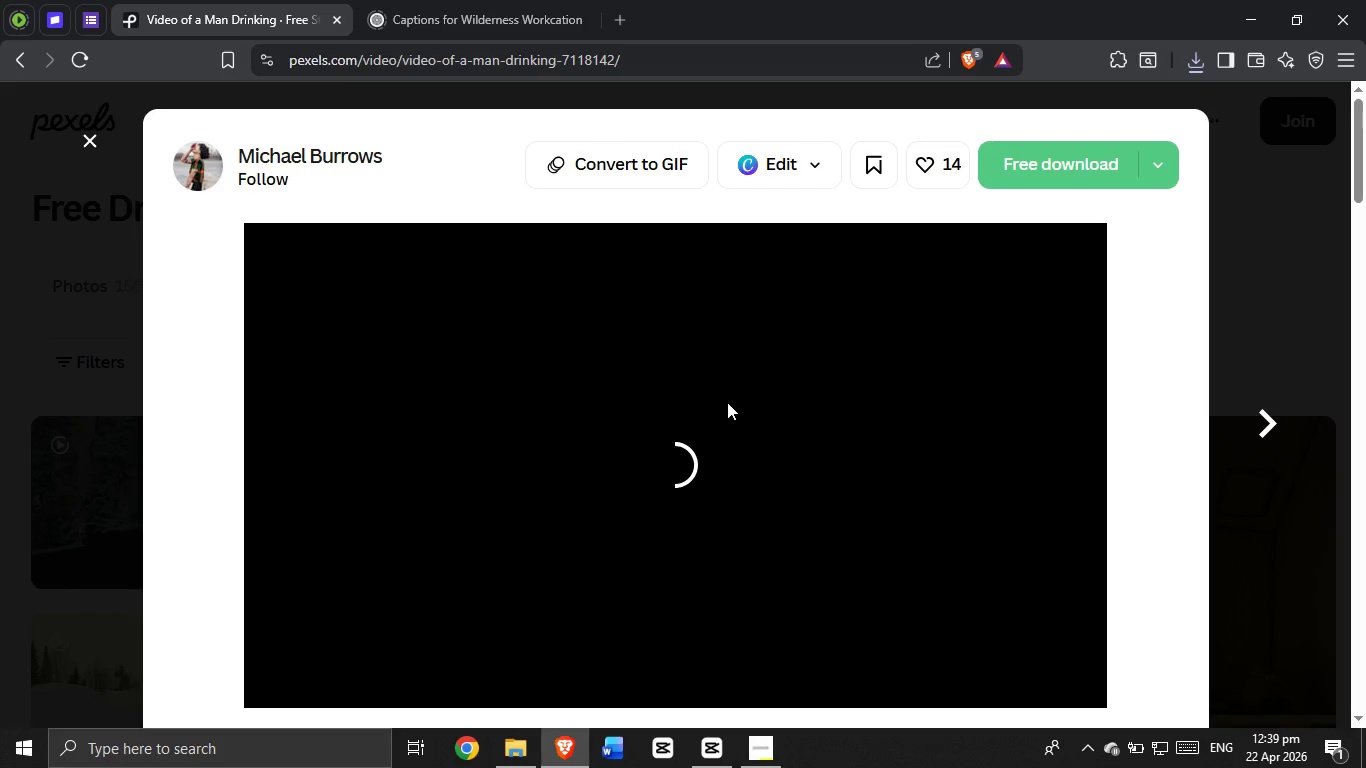 
scroll: coordinate [898, 323], scroll_direction: down, amount: 11.0
 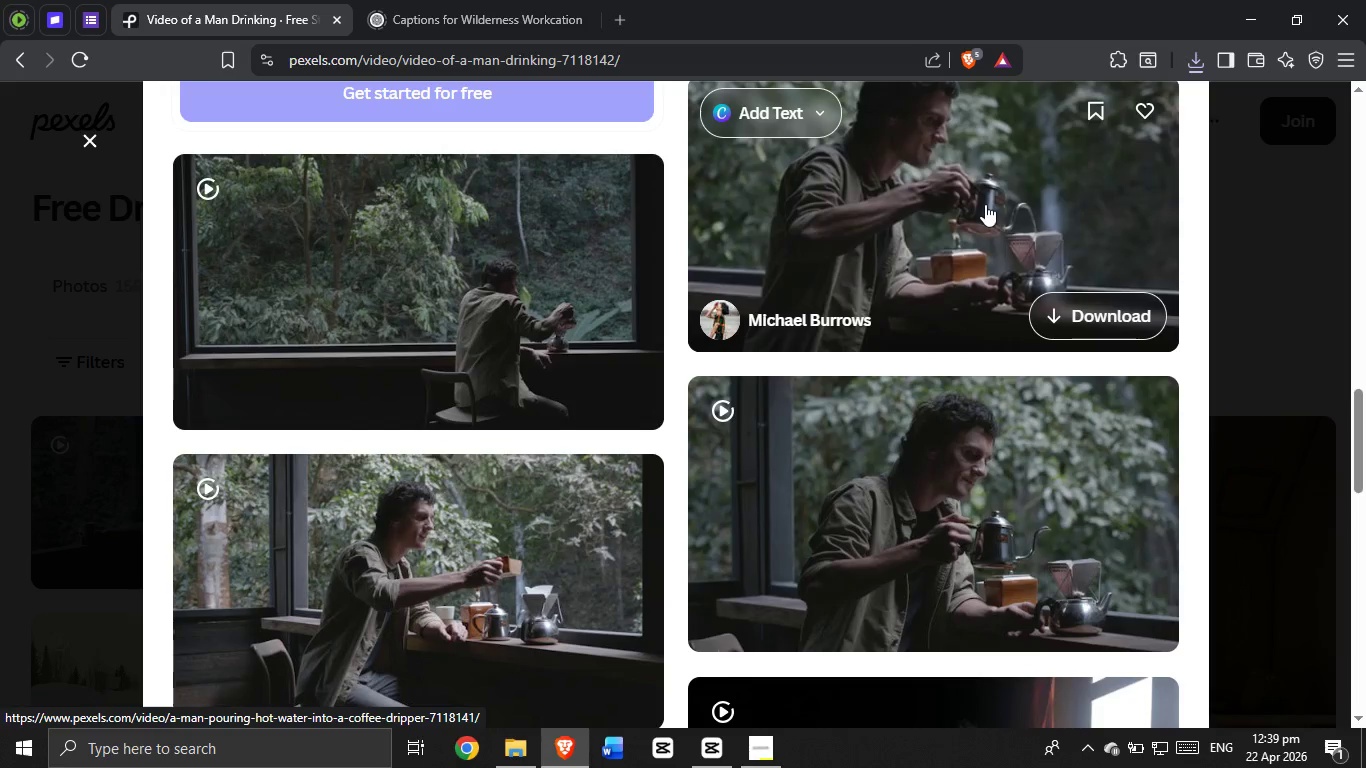 
left_click([985, 204])
 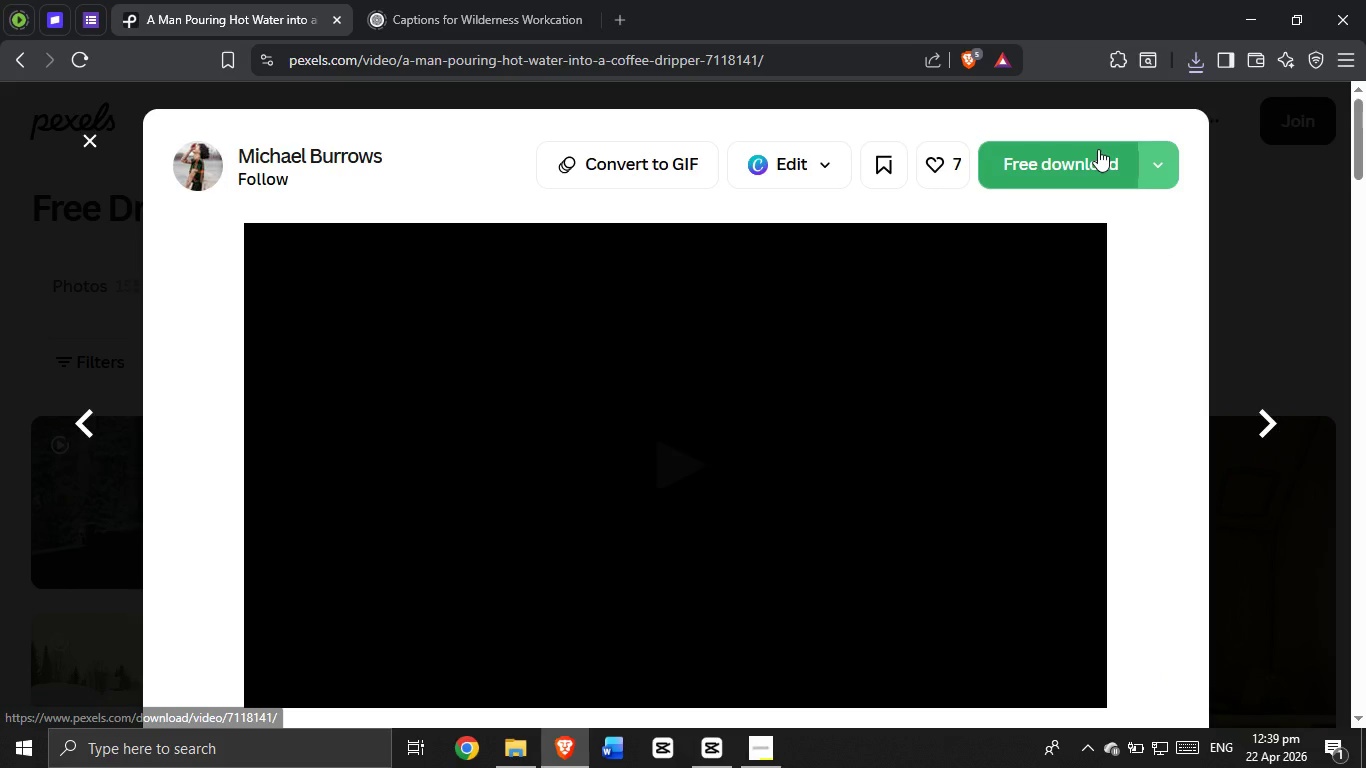 
left_click([1068, 159])
 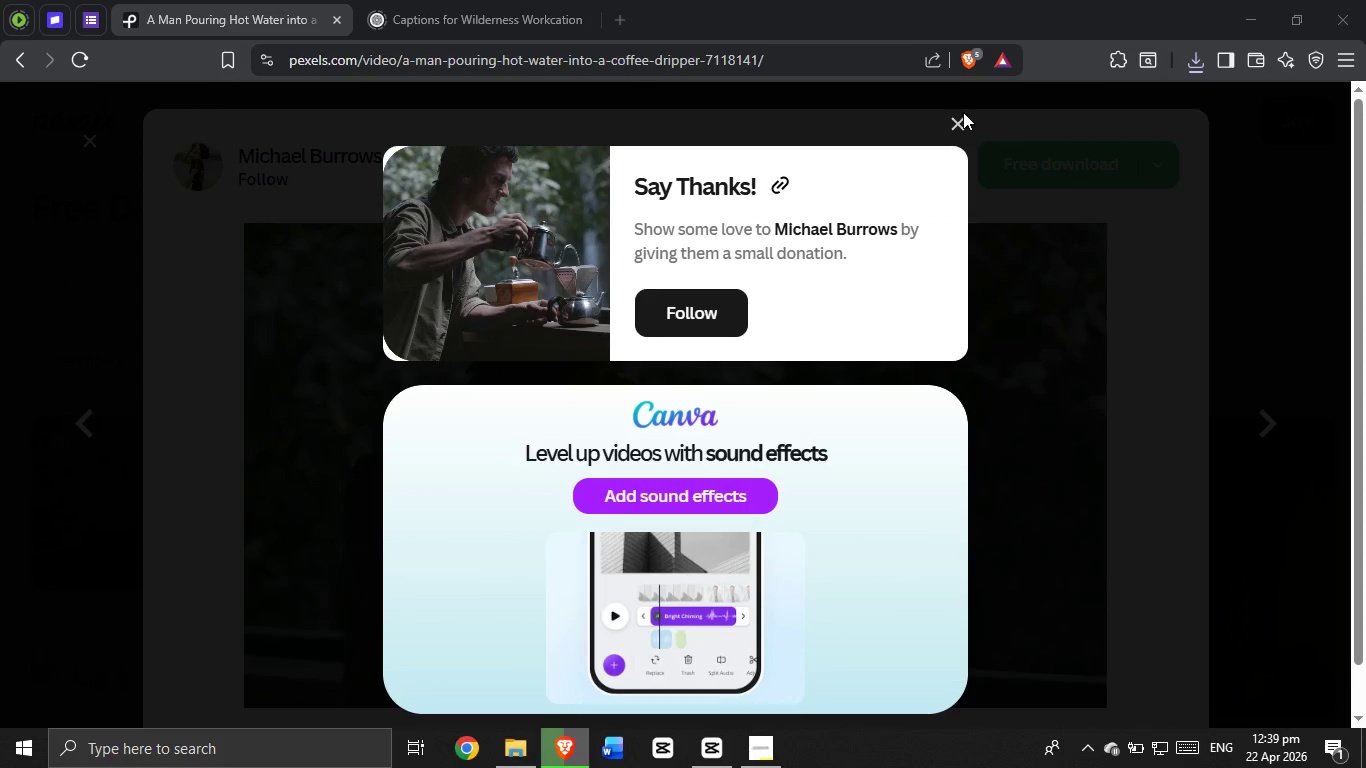 
wait(6.38)
 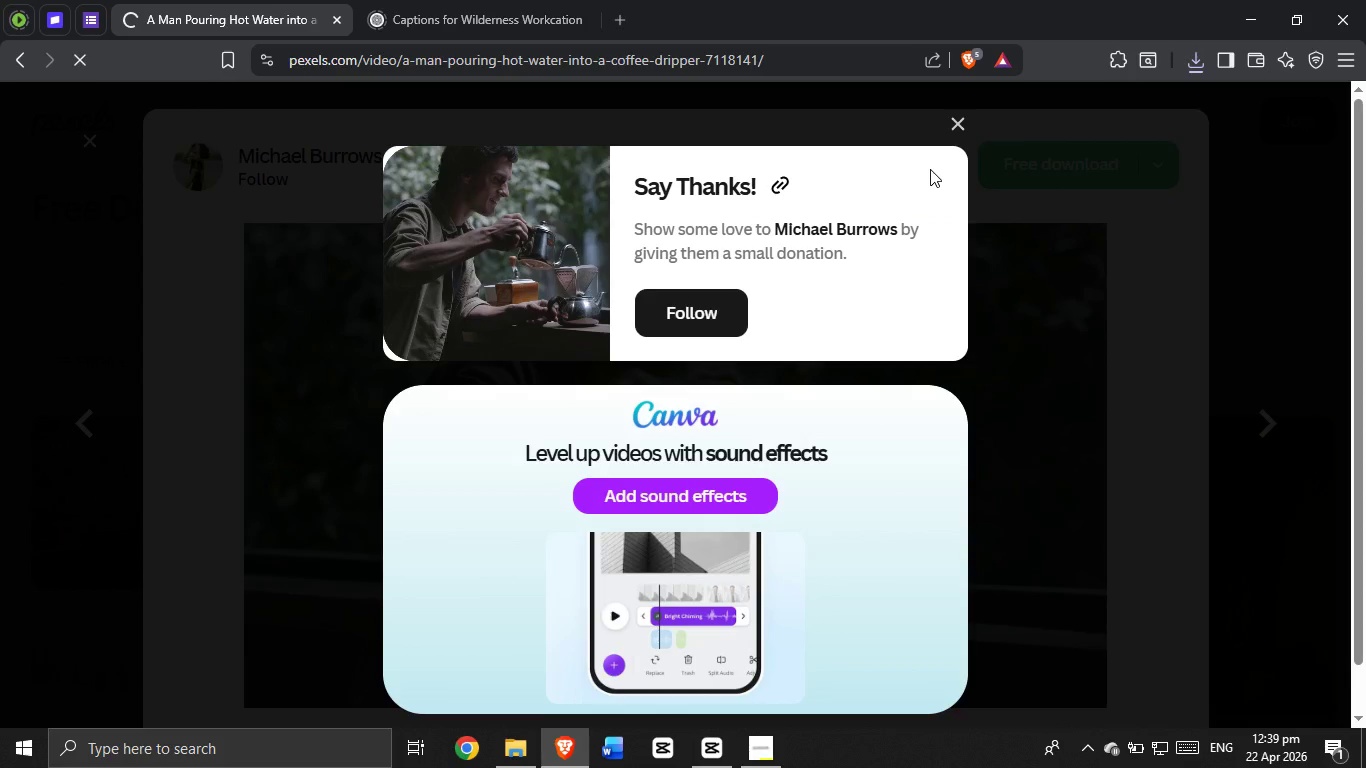 
left_click([486, 475])
 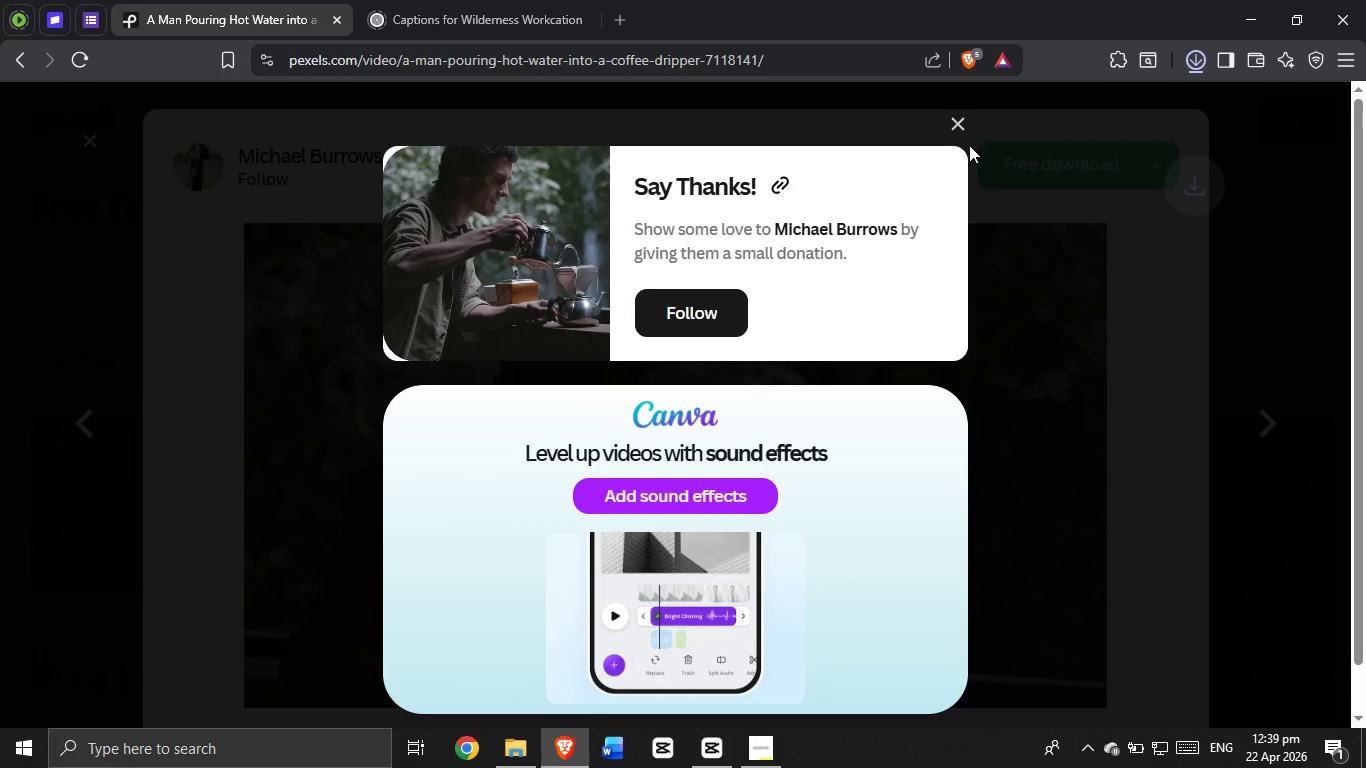 
left_click([968, 117])
 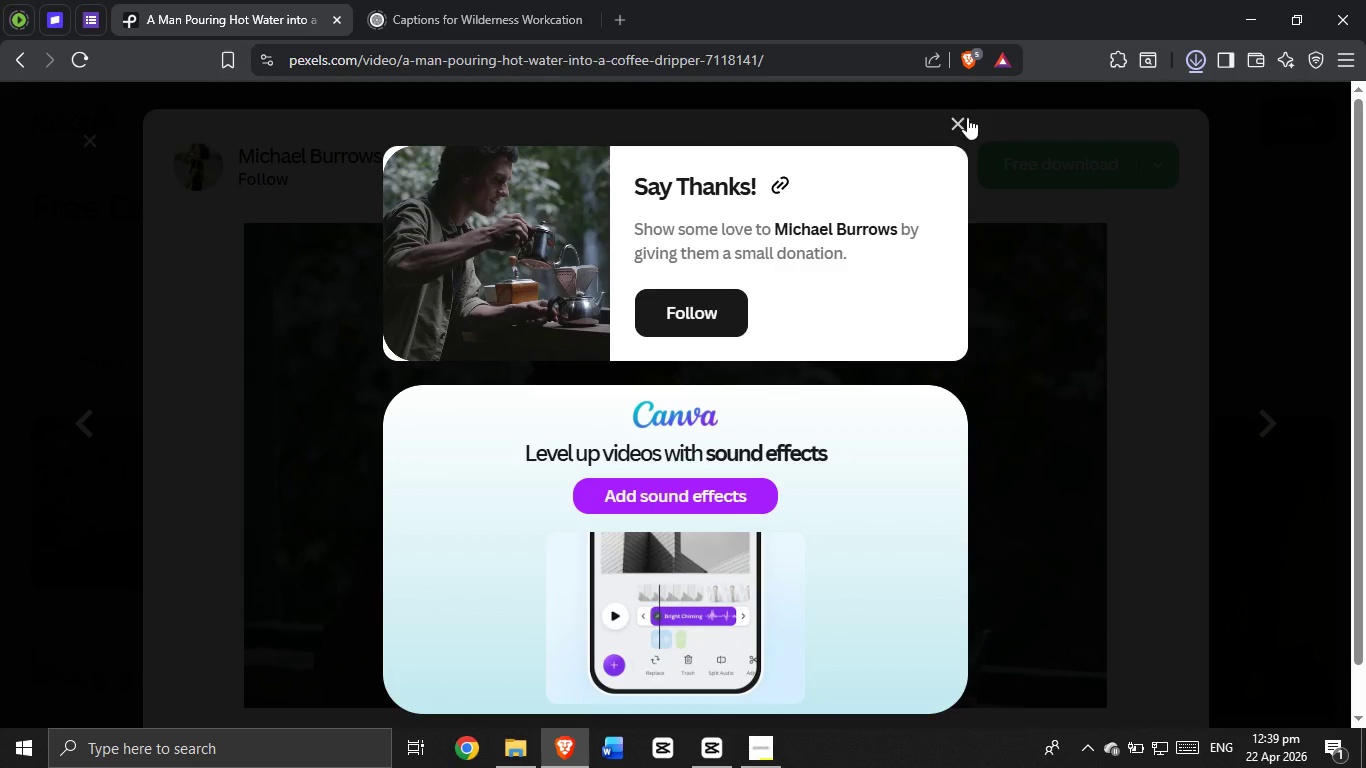 
left_click([967, 117])
 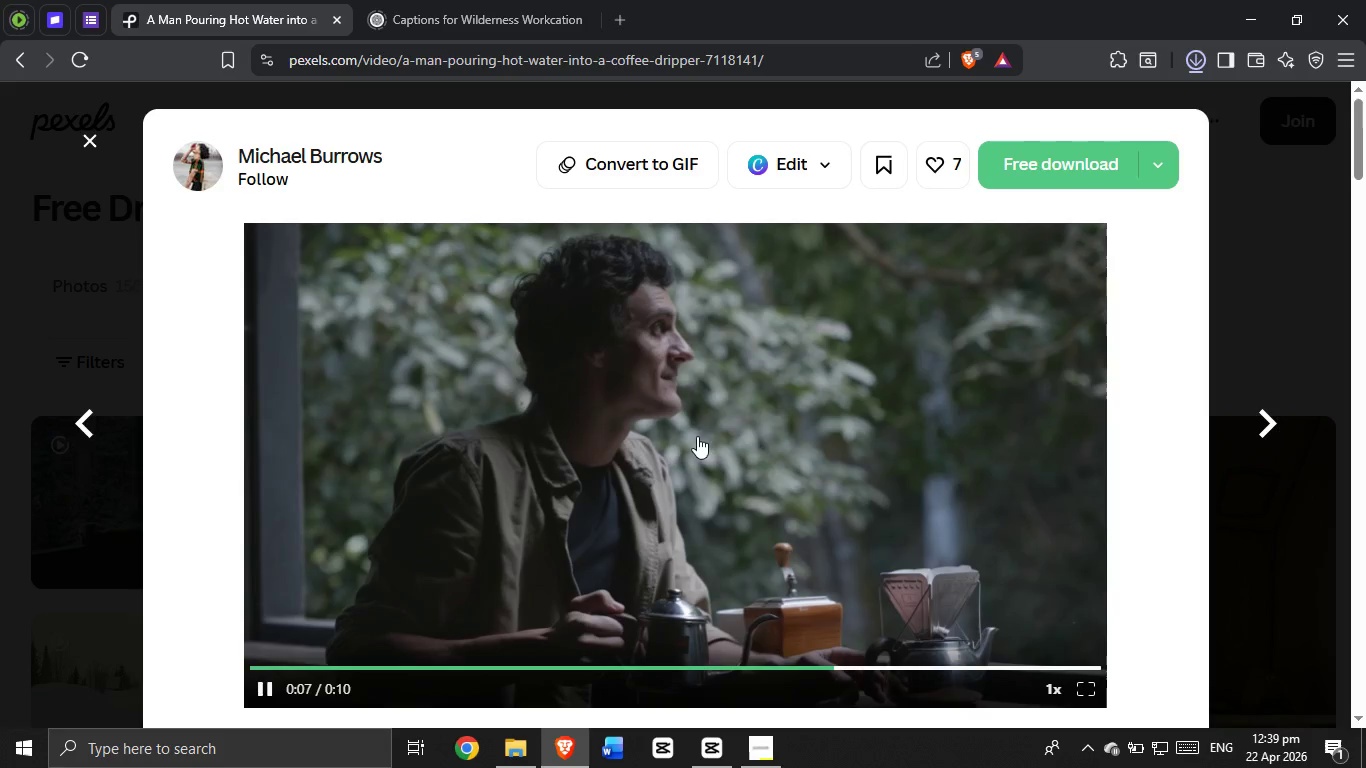 
scroll: coordinate [619, 444], scroll_direction: down, amount: 8.0
 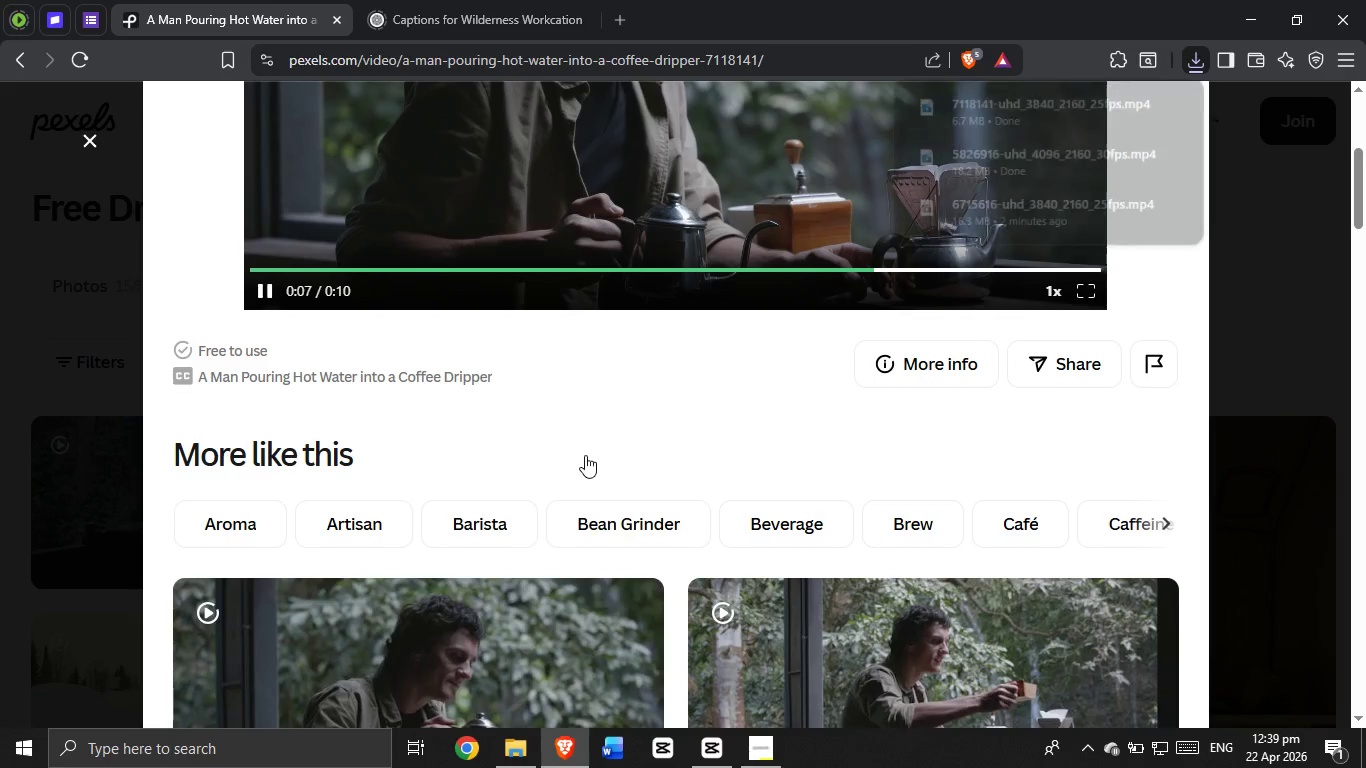 
left_click([316, 162])
 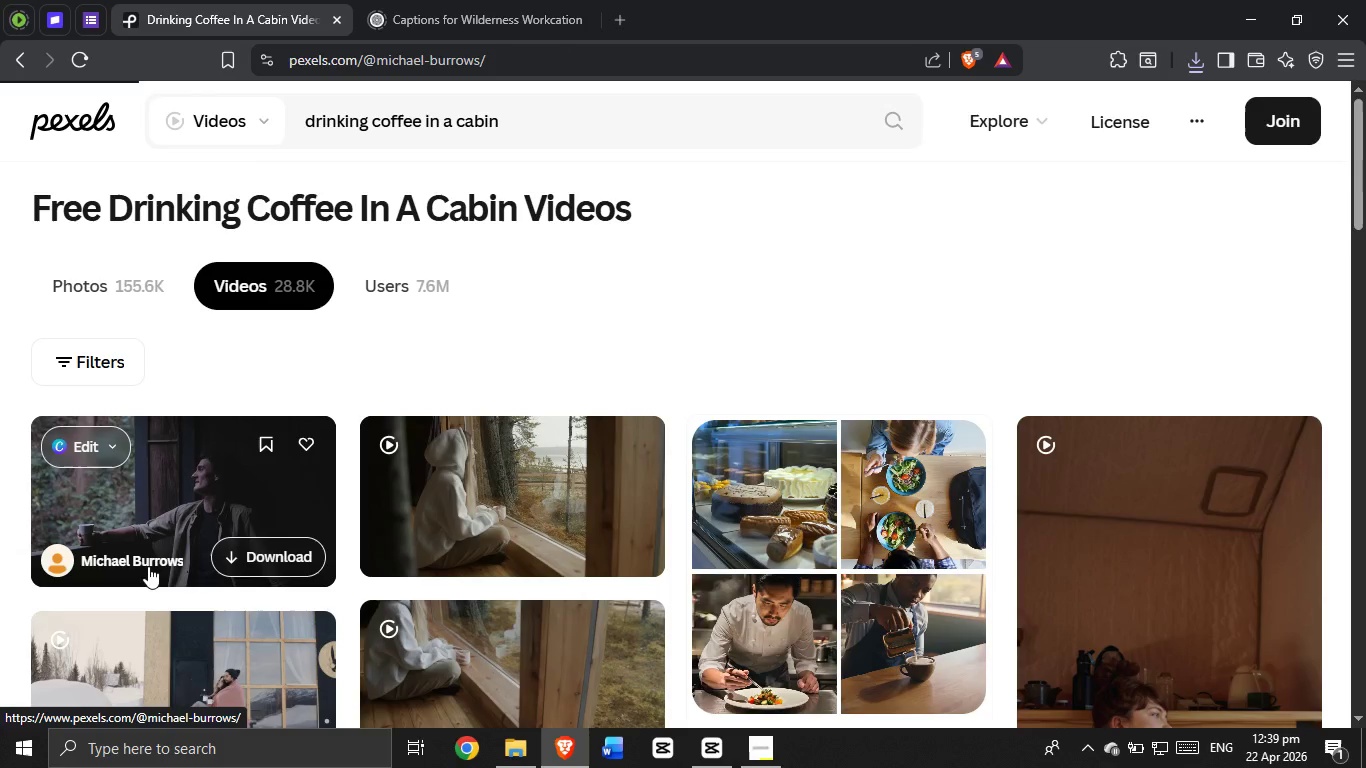 
scroll: coordinate [433, 254], scroll_direction: up, amount: 12.0
 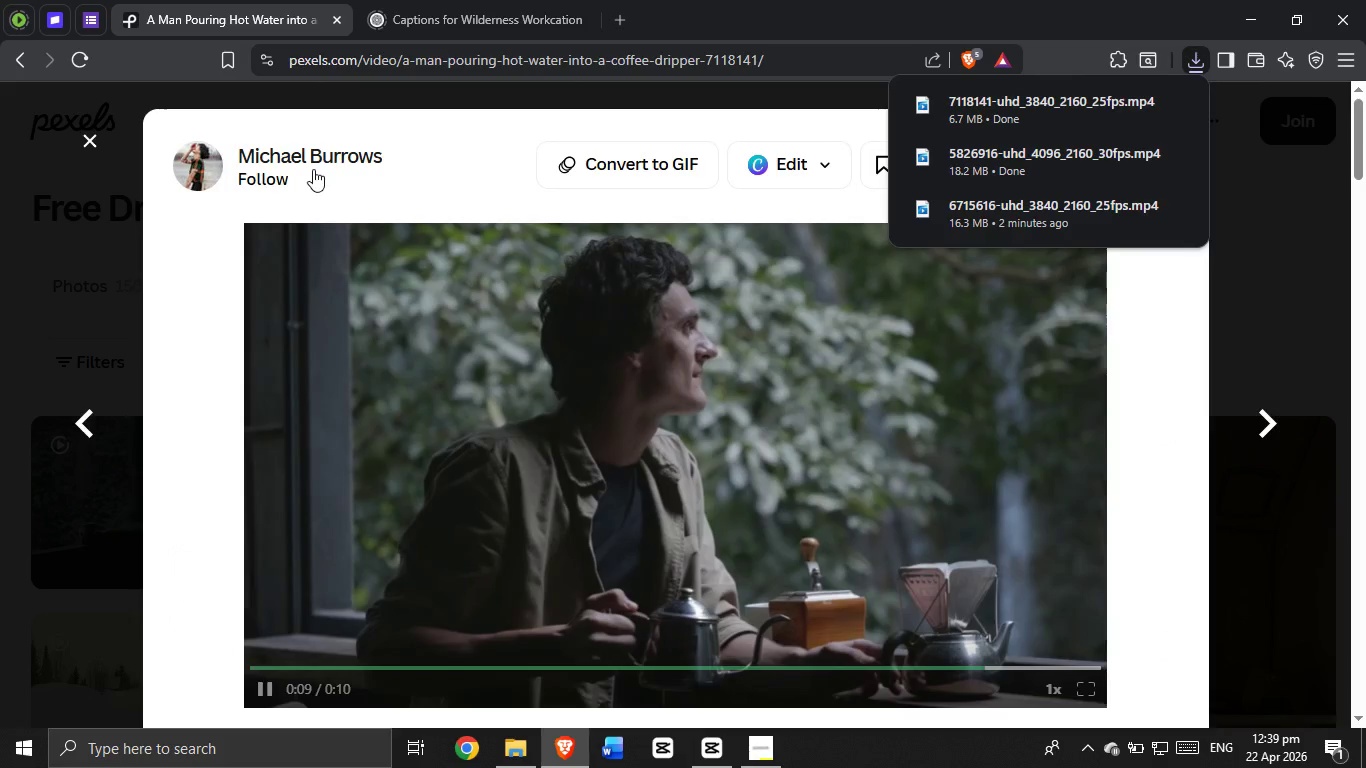 
scroll: coordinate [580, 455], scroll_direction: down, amount: 11.0
 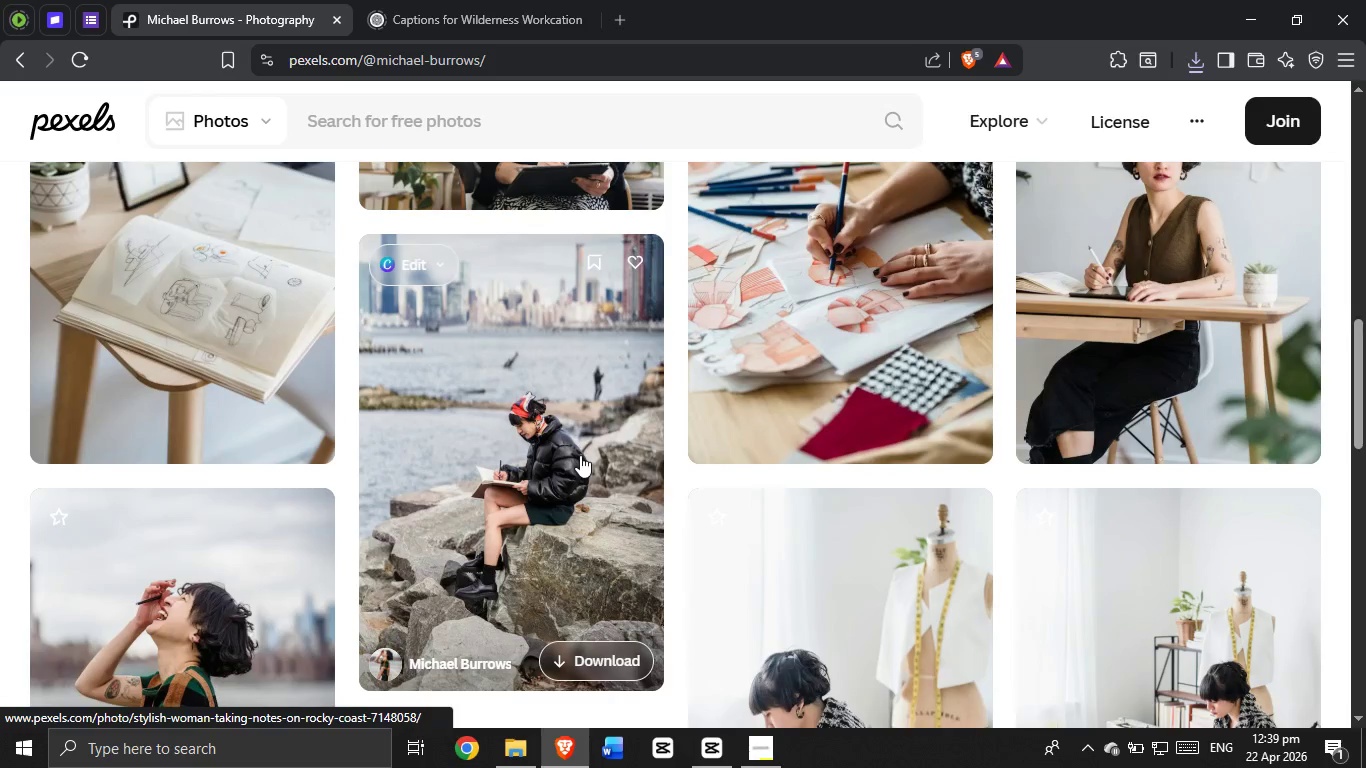 
scroll: coordinate [568, 317], scroll_direction: up, amount: 13.0
 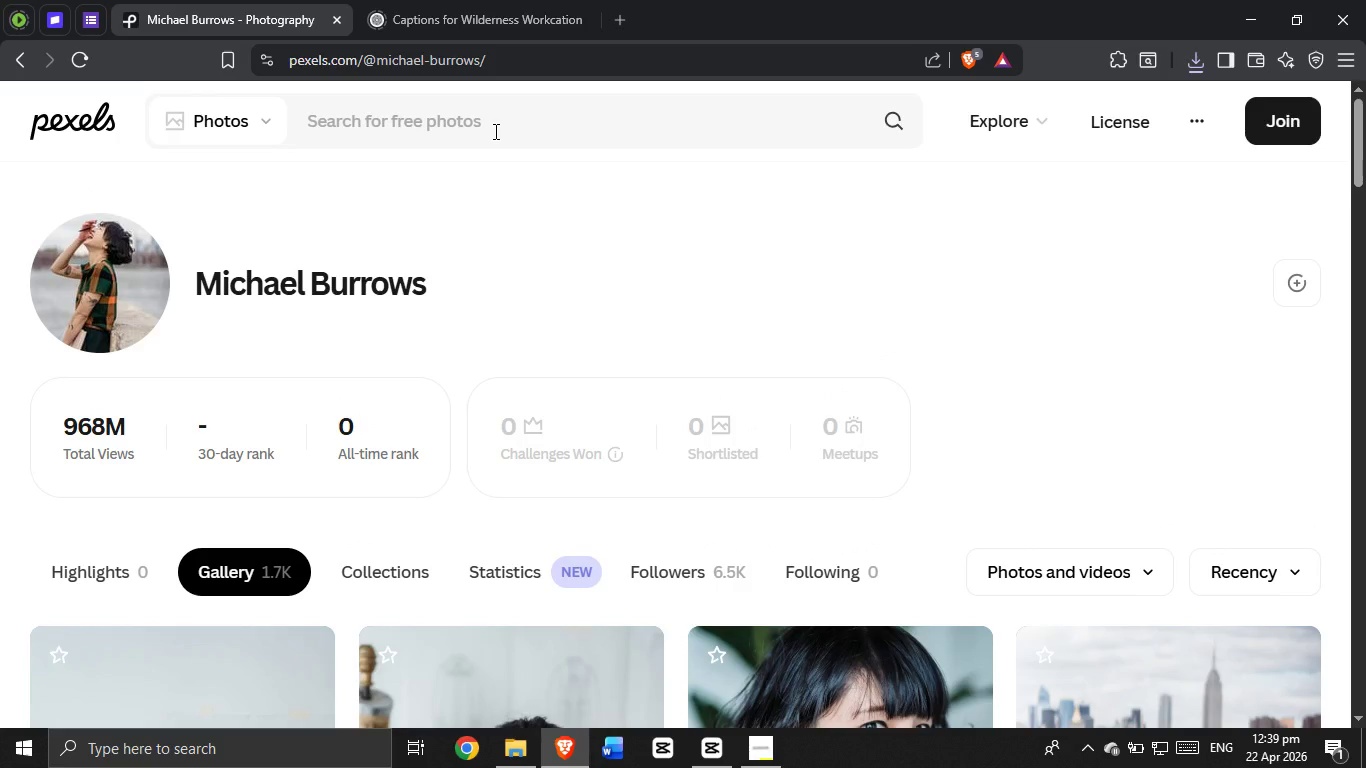 
scroll: coordinate [537, 589], scroll_direction: down, amount: 47.0
 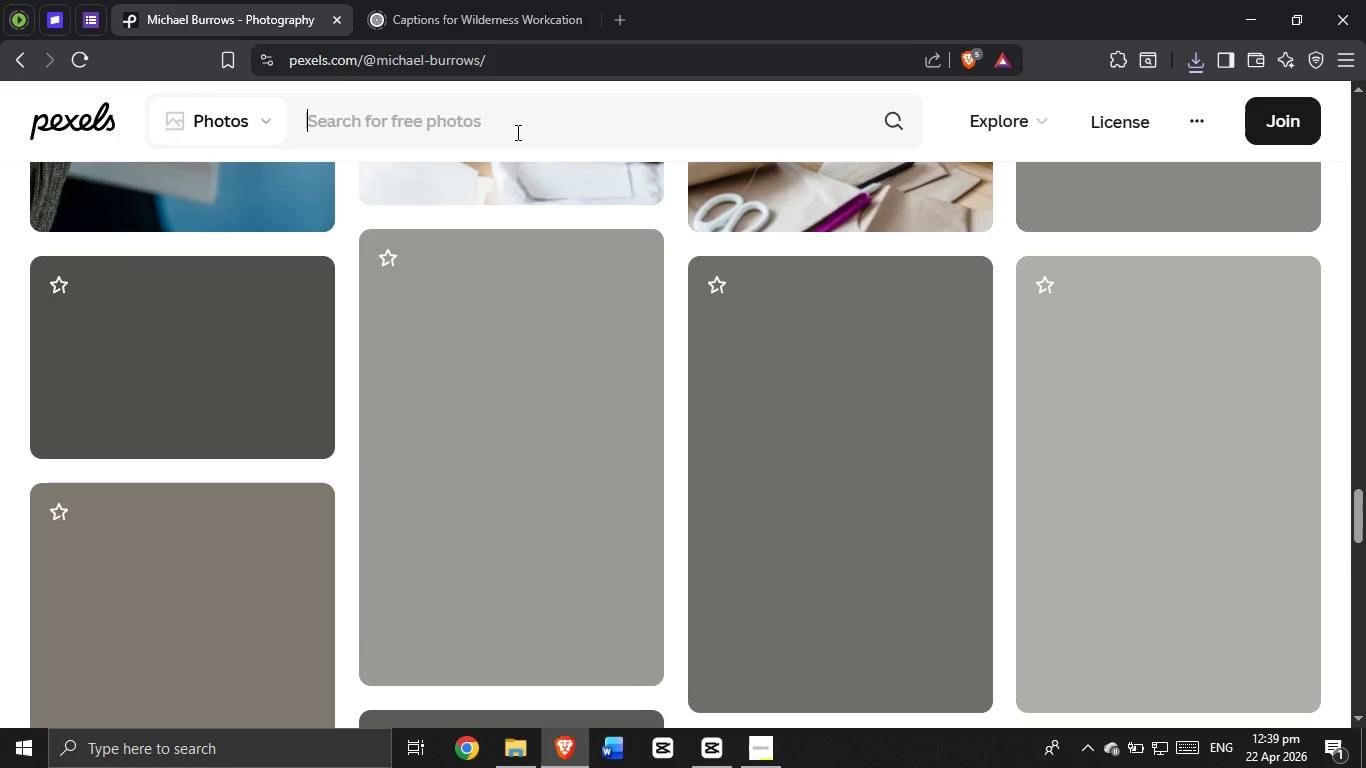 
type(drinking cofee)
key(Backspace)
key(Backspace)
type(fe)
 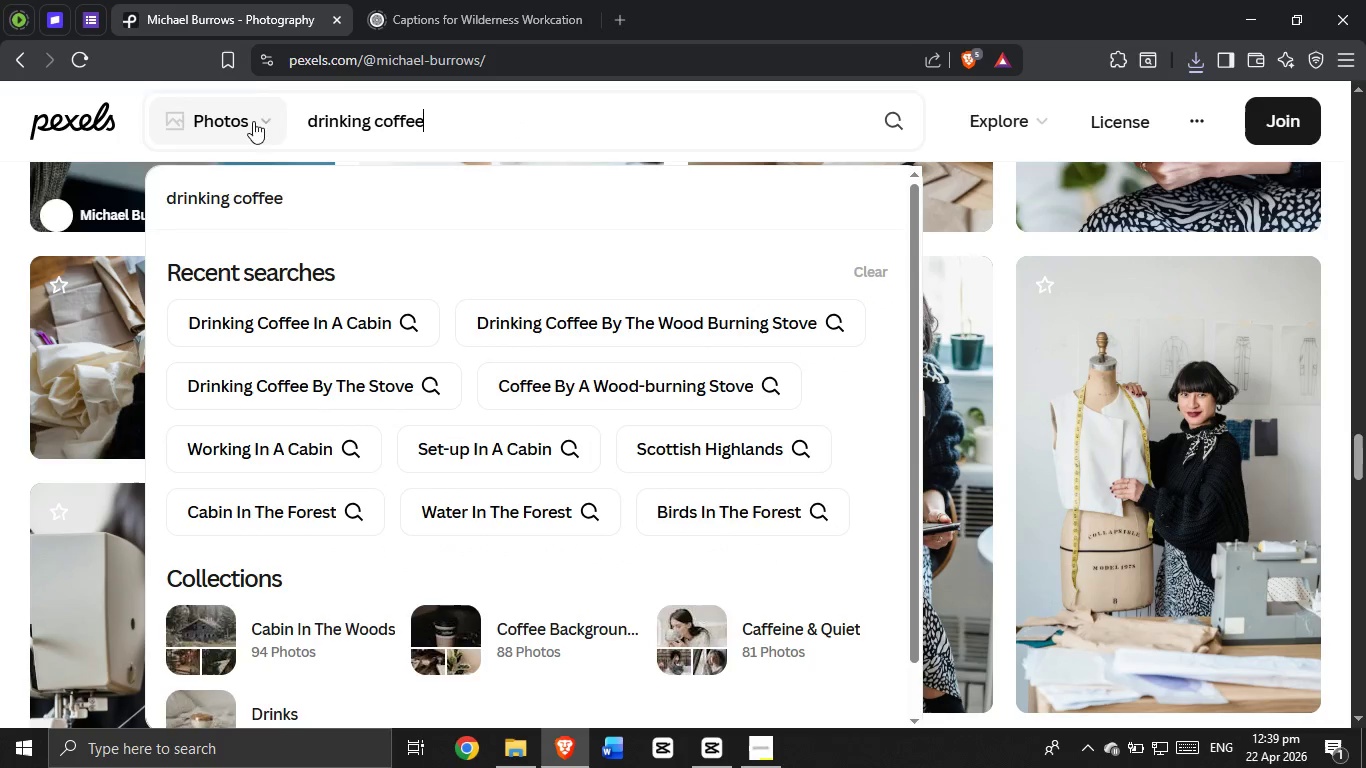 
left_click([252, 107])
 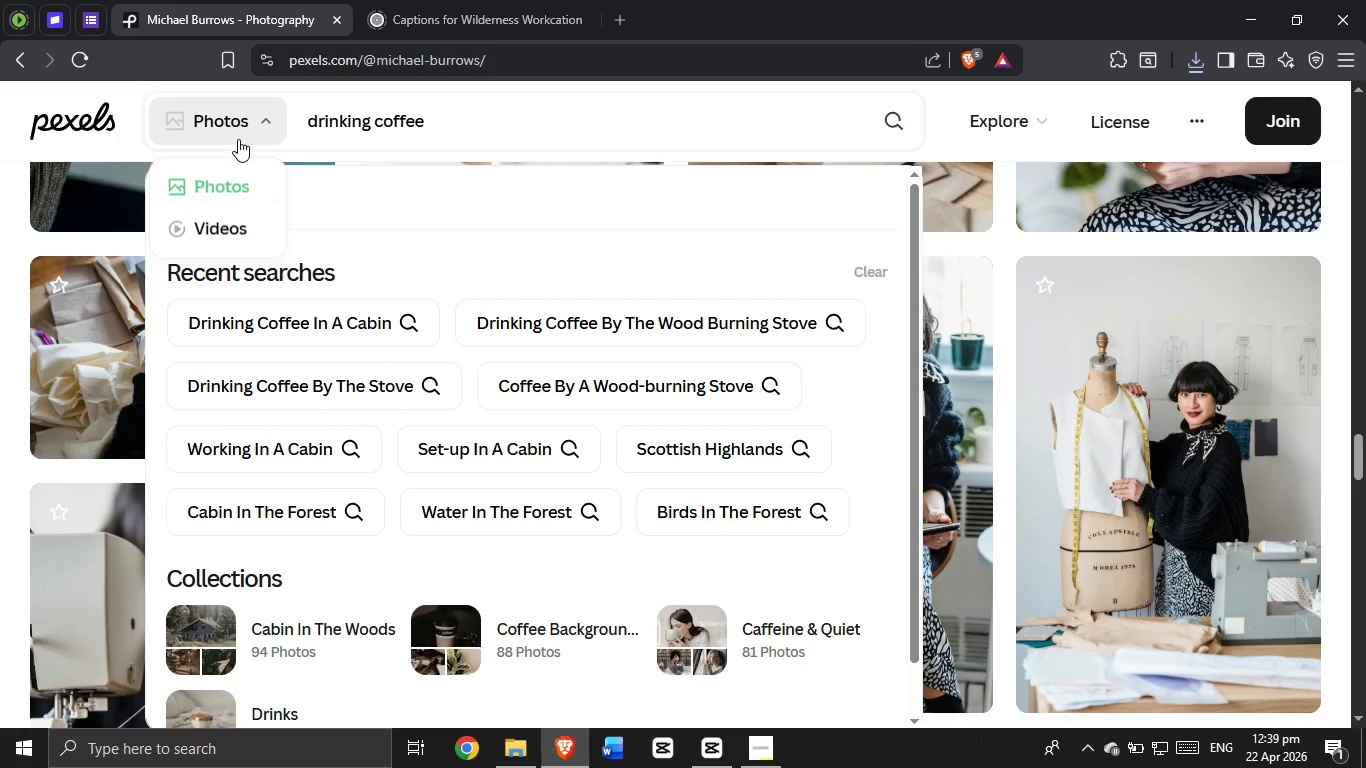 
left_click([227, 220])
 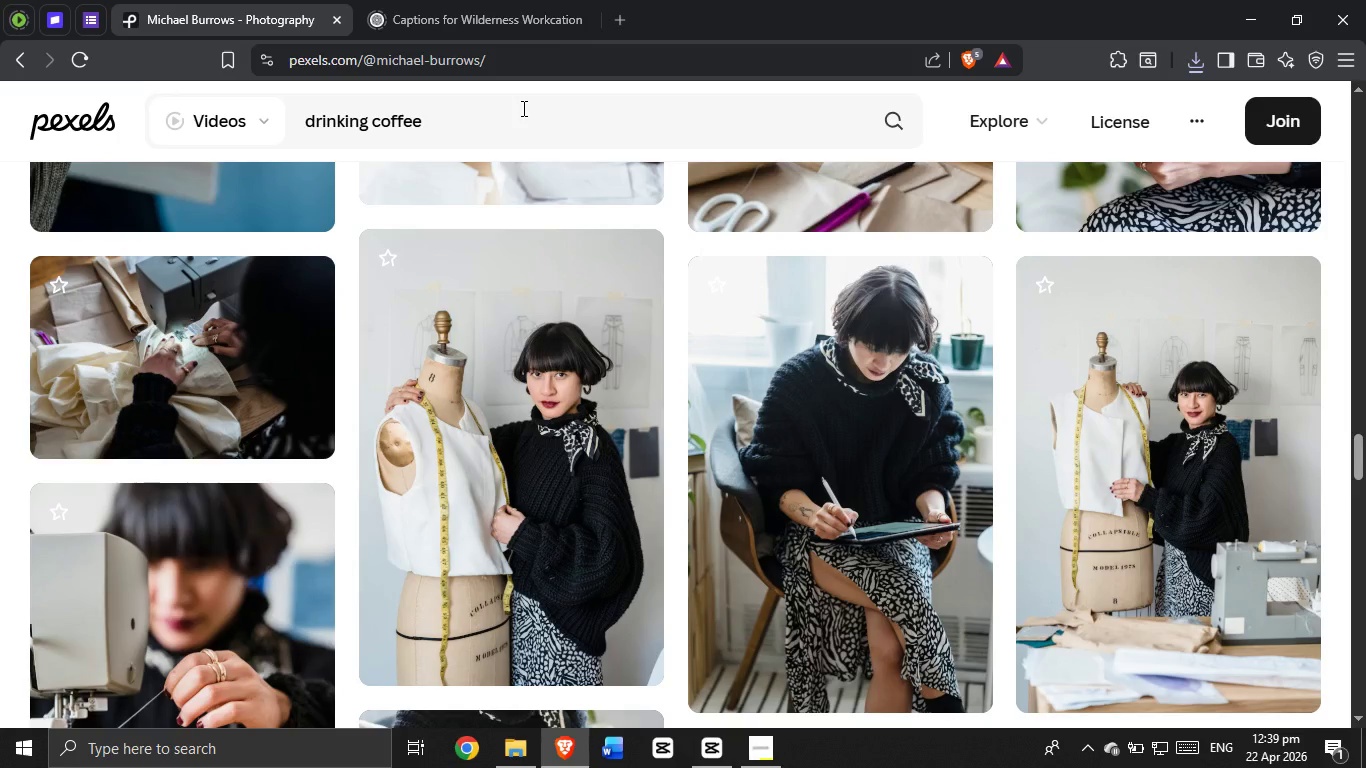 
left_click([522, 108])
 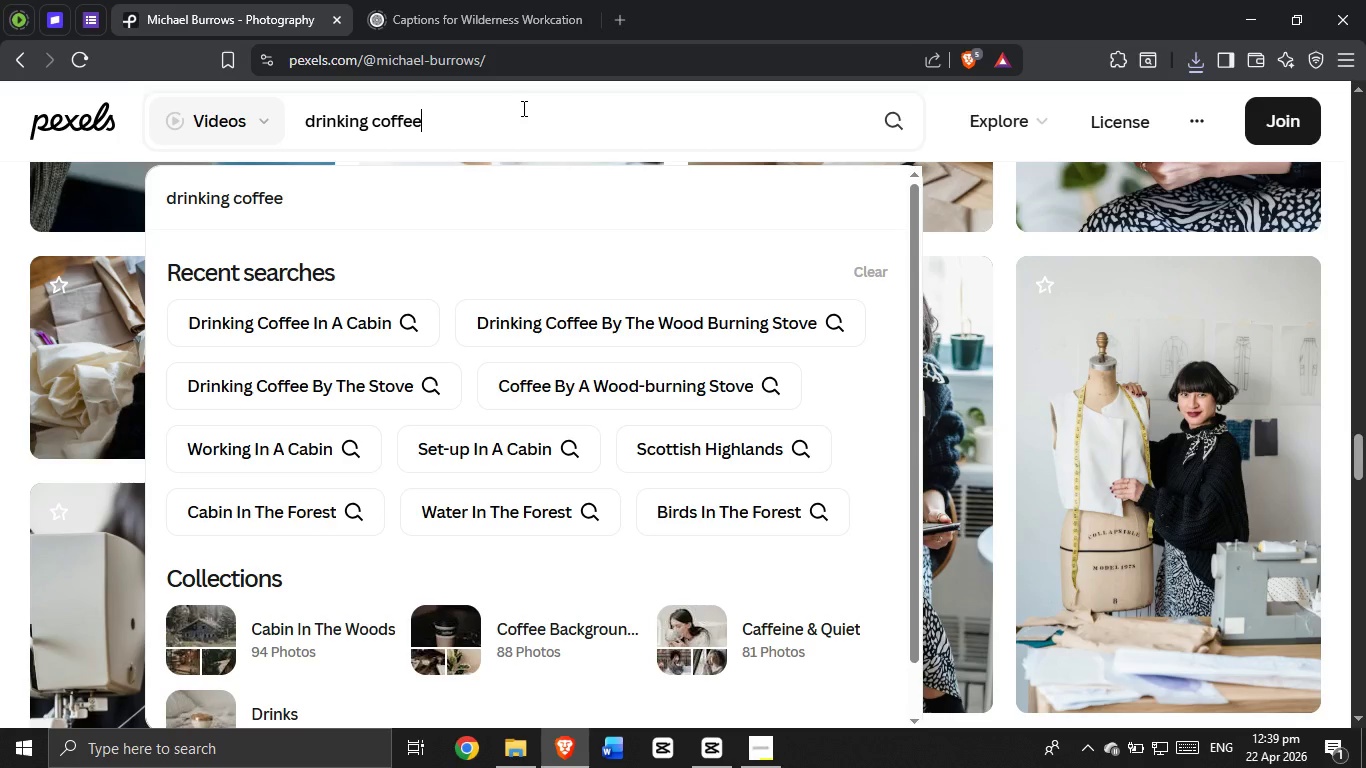 
key(Enter)
 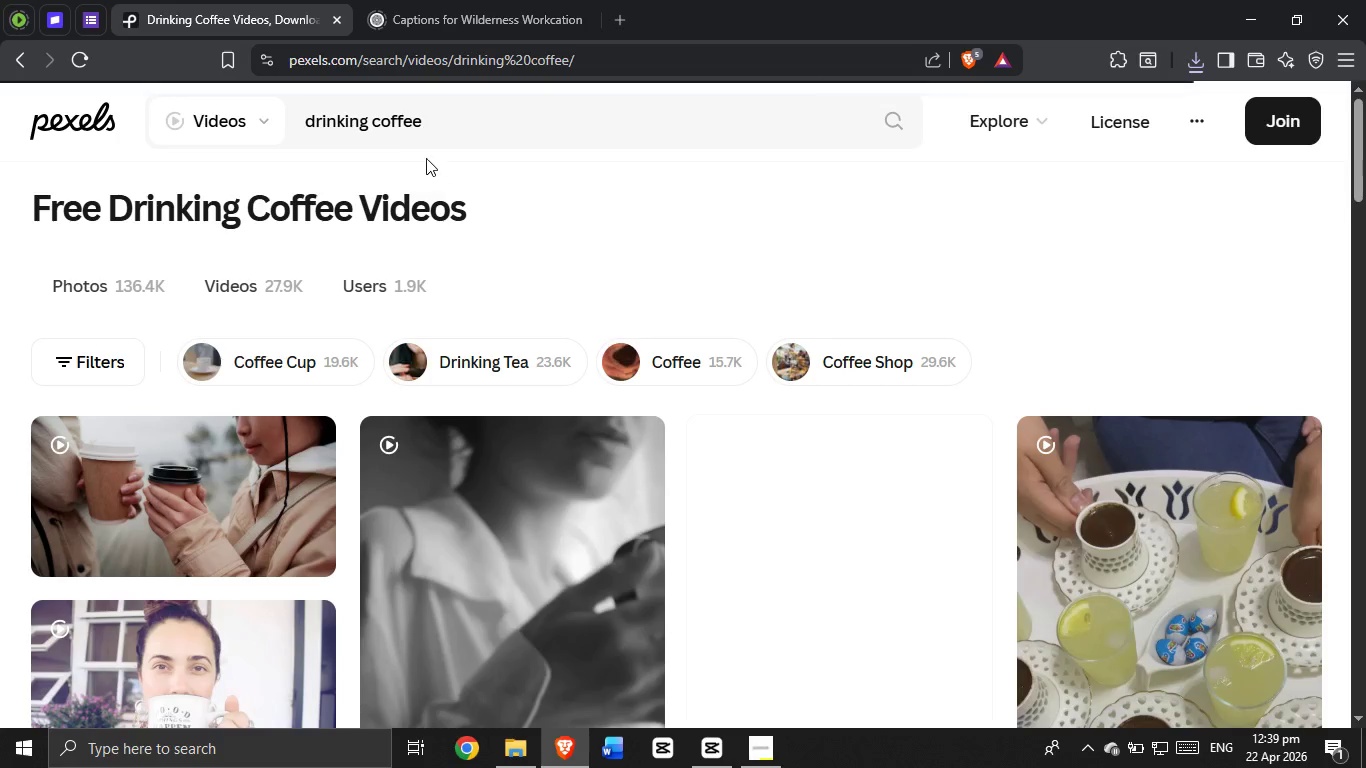 
scroll: coordinate [446, 335], scroll_direction: down, amount: 21.0
 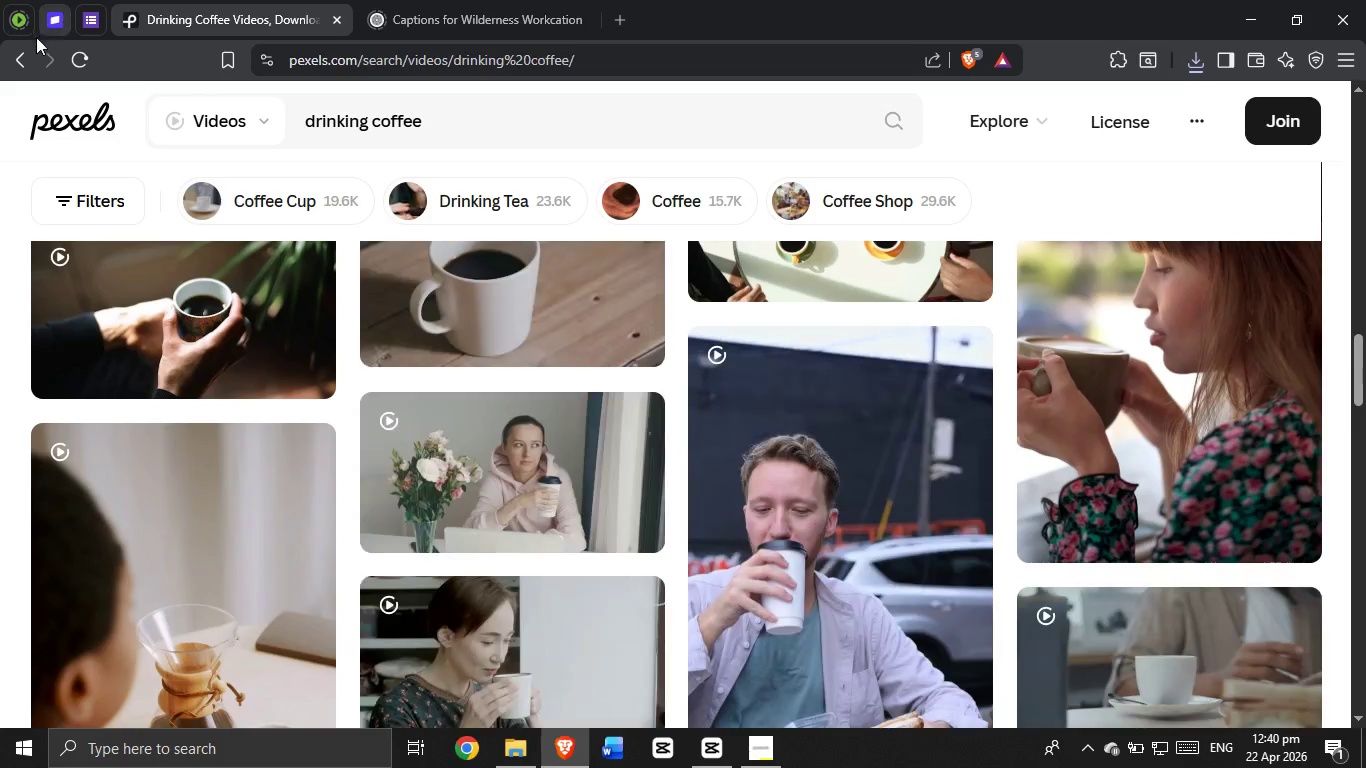 
left_click([17, 71])
 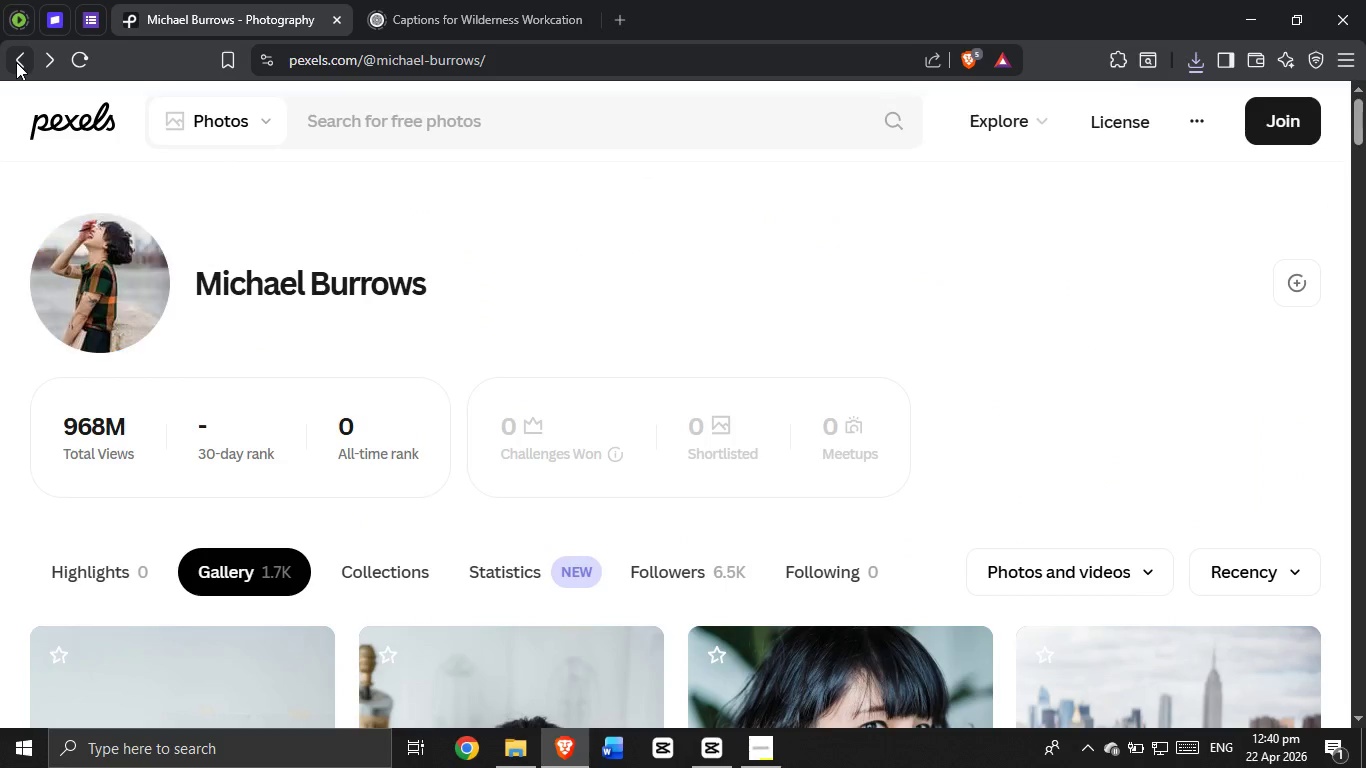 
left_click([16, 62])
 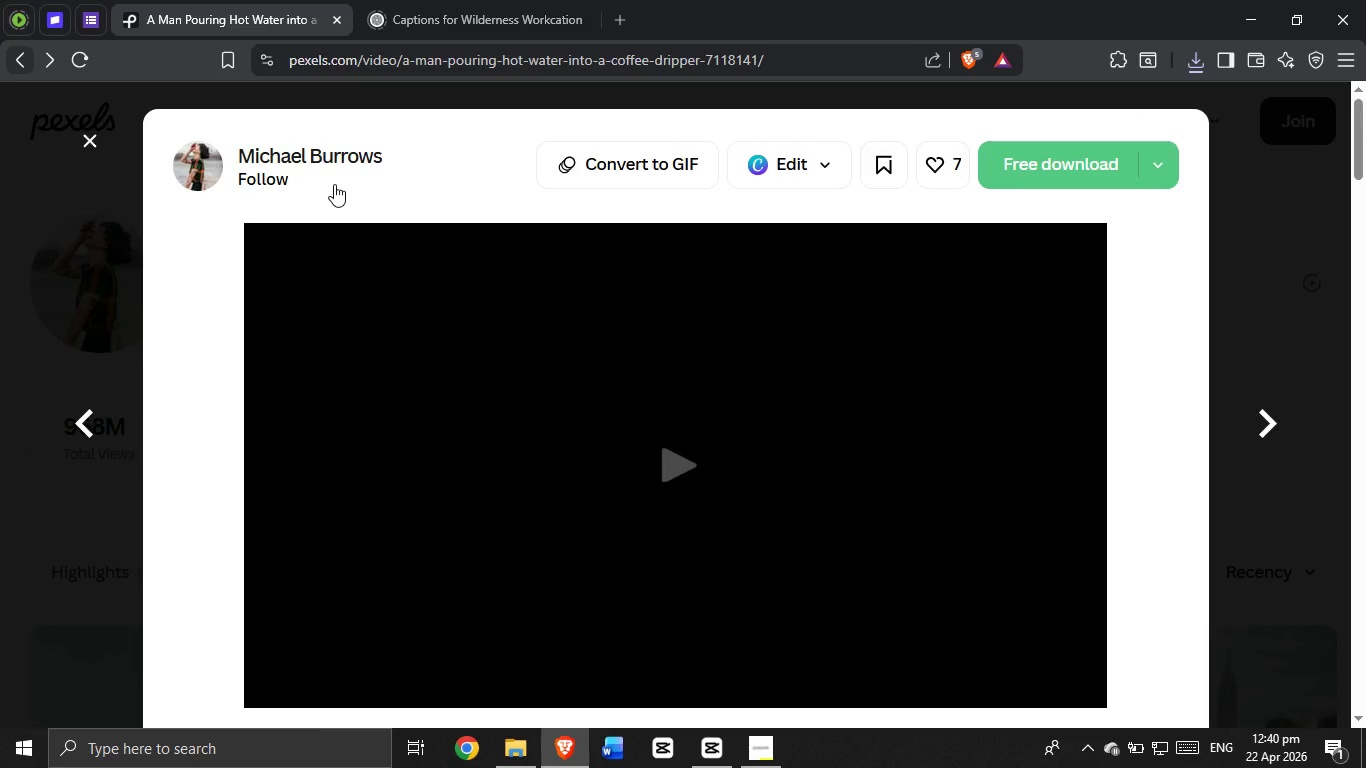 
scroll: coordinate [914, 376], scroll_direction: down, amount: 40.0
 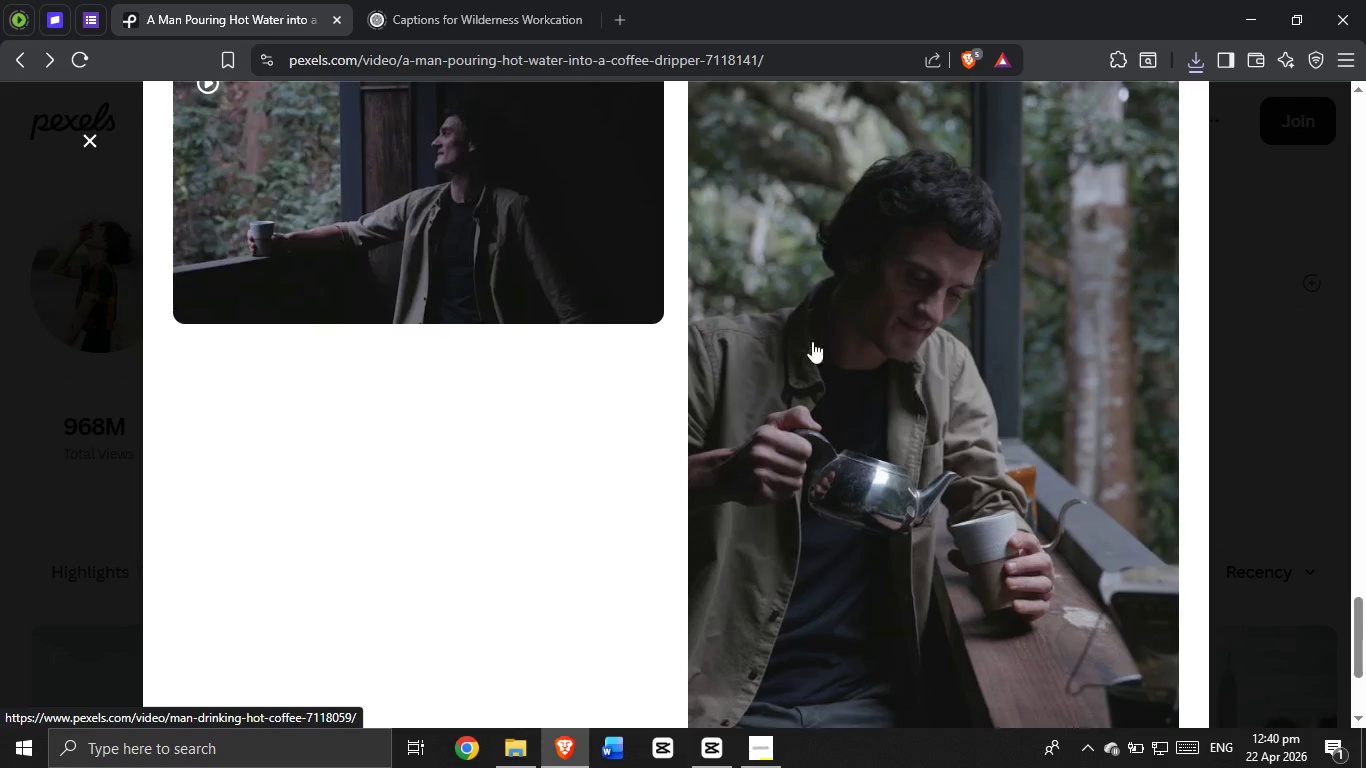 
scroll: coordinate [778, 331], scroll_direction: down, amount: 45.0
 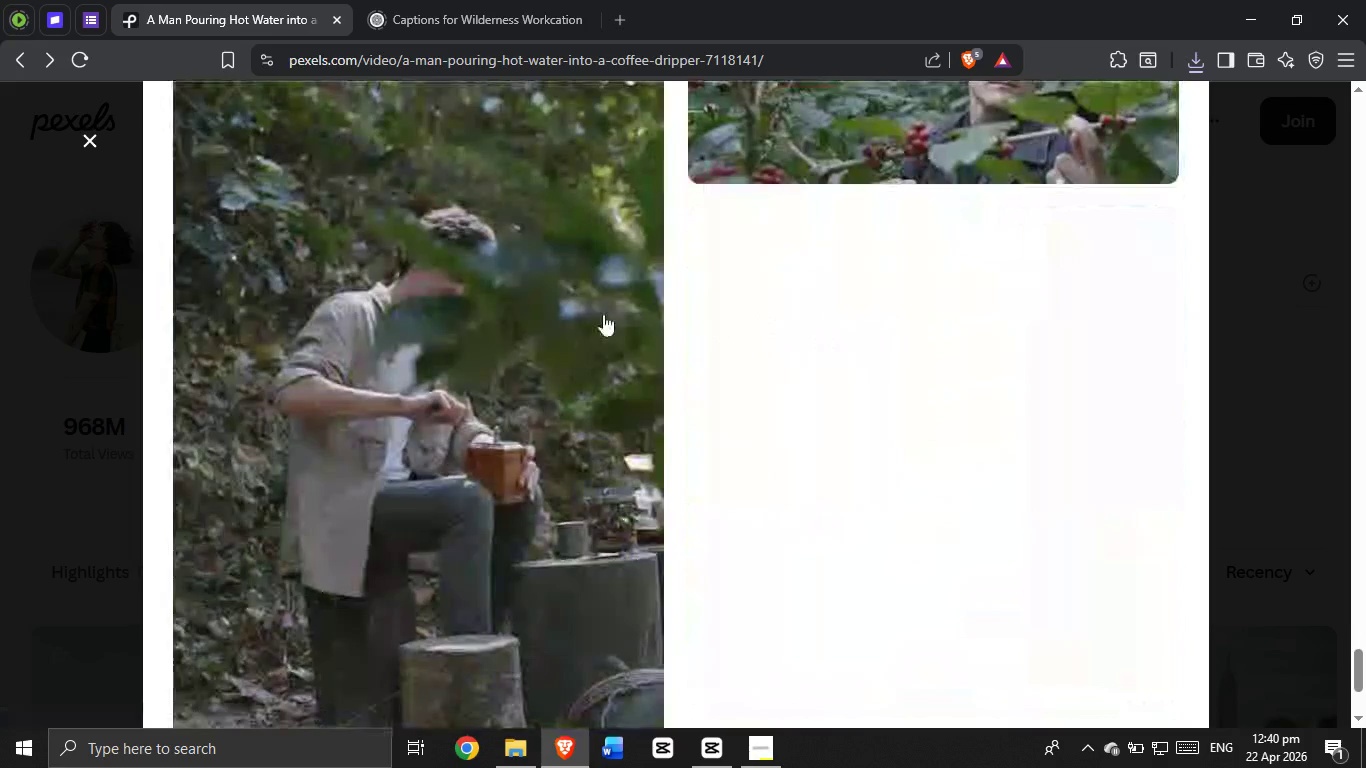 
scroll: coordinate [588, 308], scroll_direction: up, amount: 41.0
 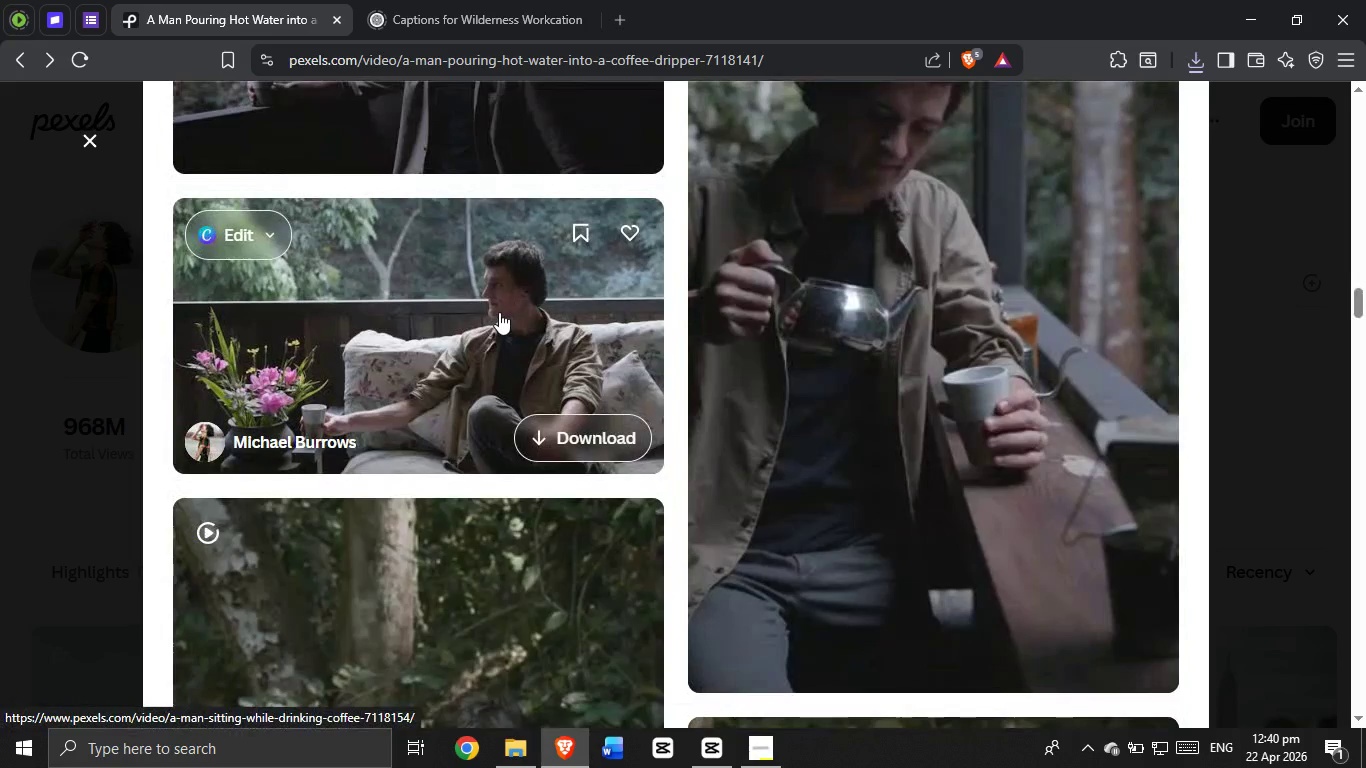 
left_click([499, 312])
 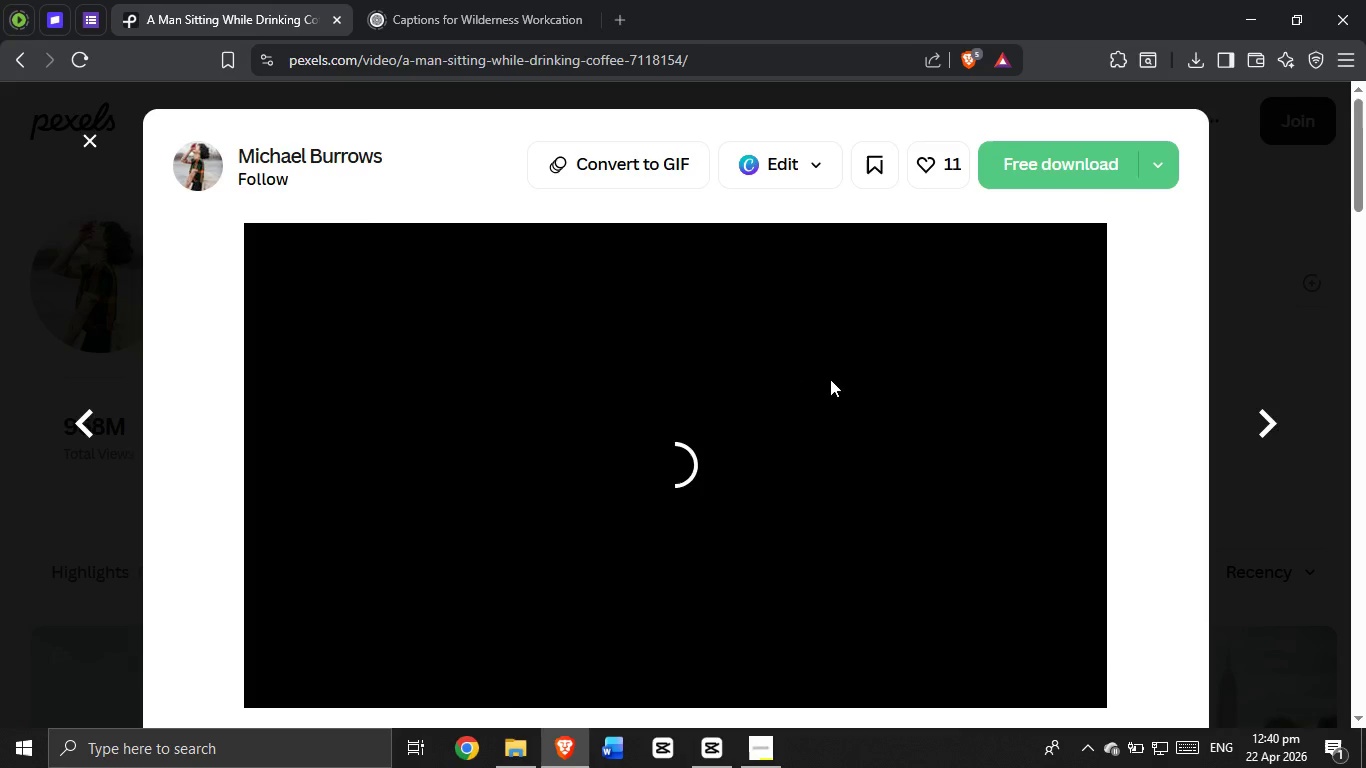 
scroll: coordinate [816, 367], scroll_direction: down, amount: 16.0
 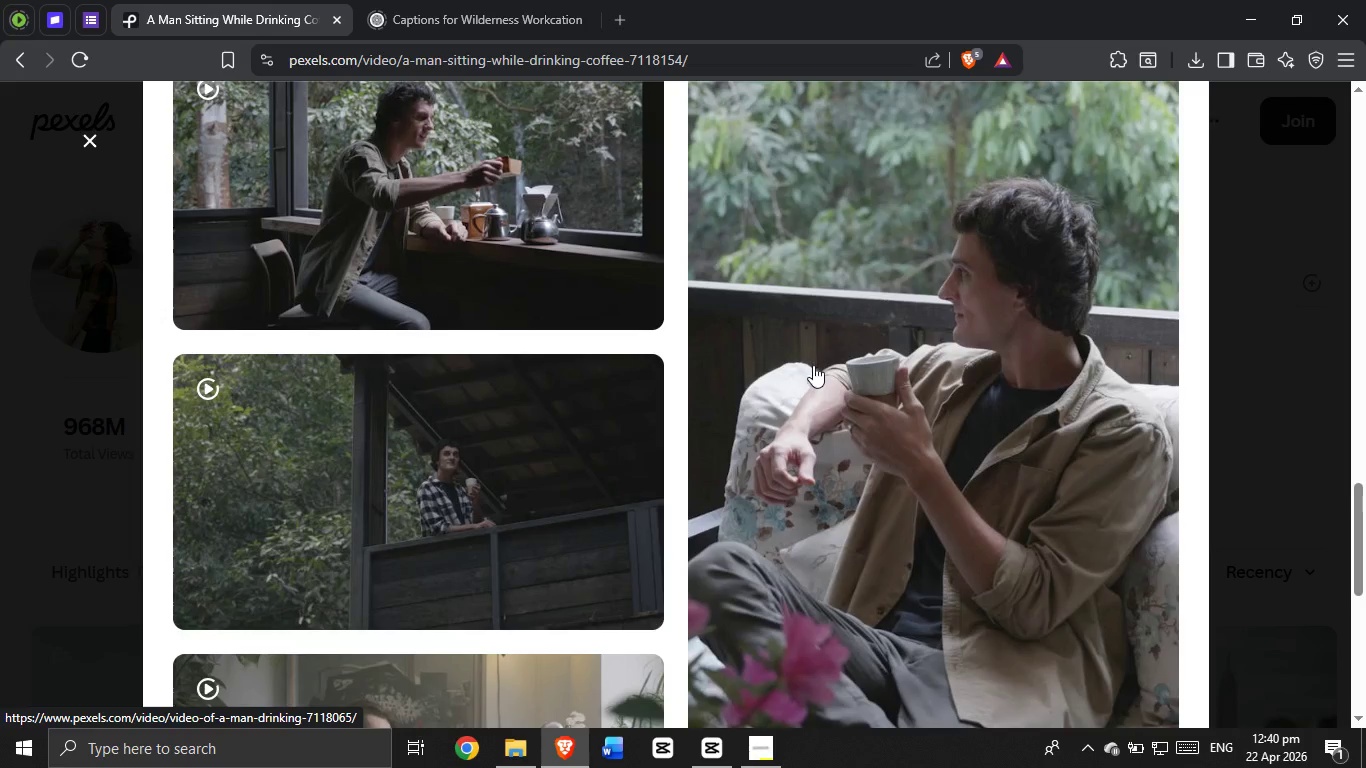 
scroll: coordinate [812, 365], scroll_direction: up, amount: 21.0
 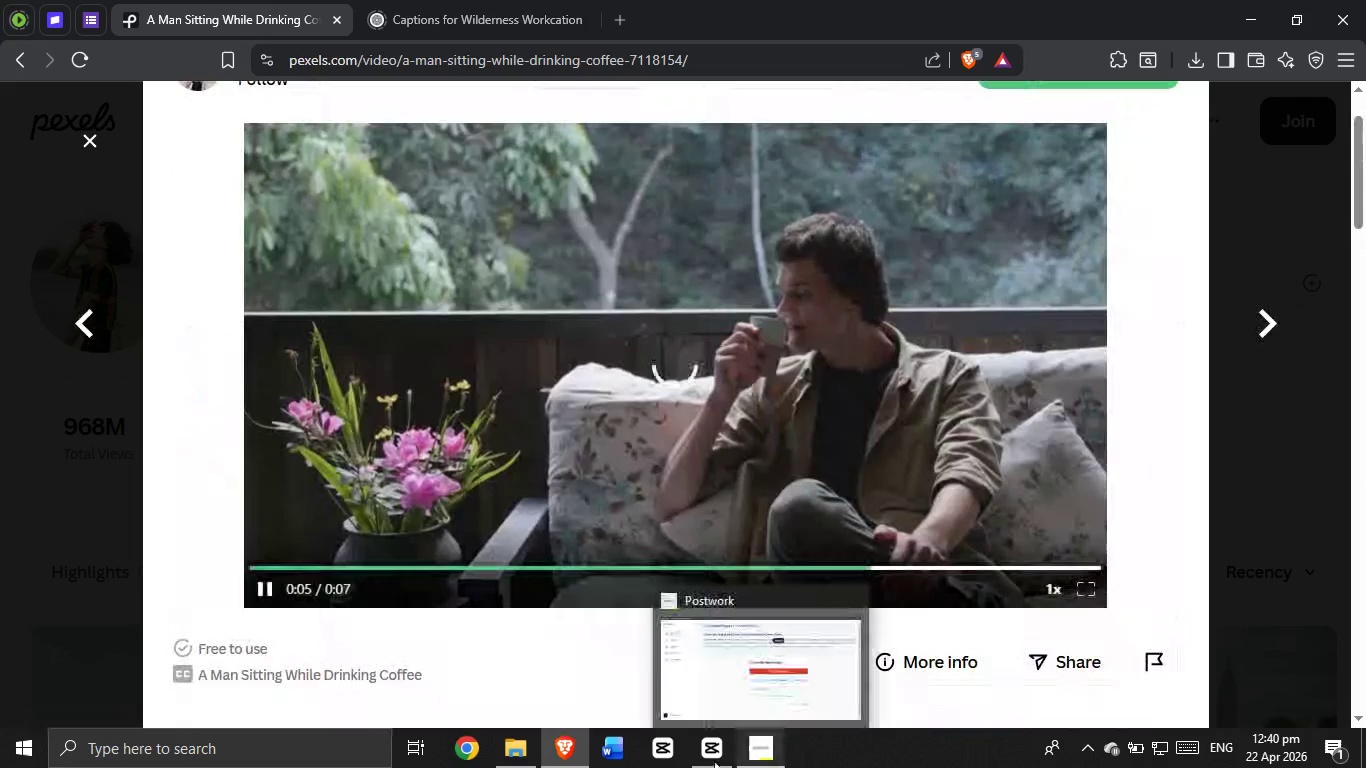 
left_click([713, 760])
 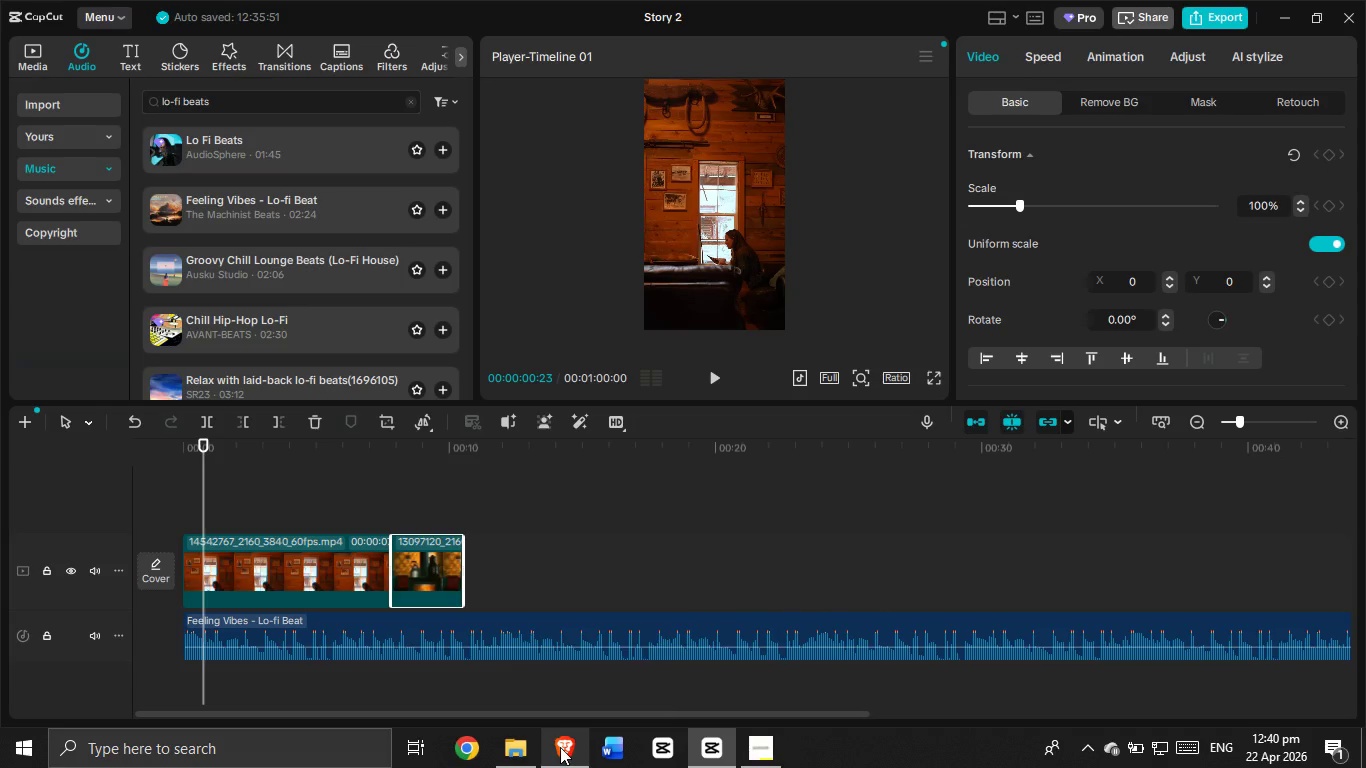 
left_click([716, 372])
 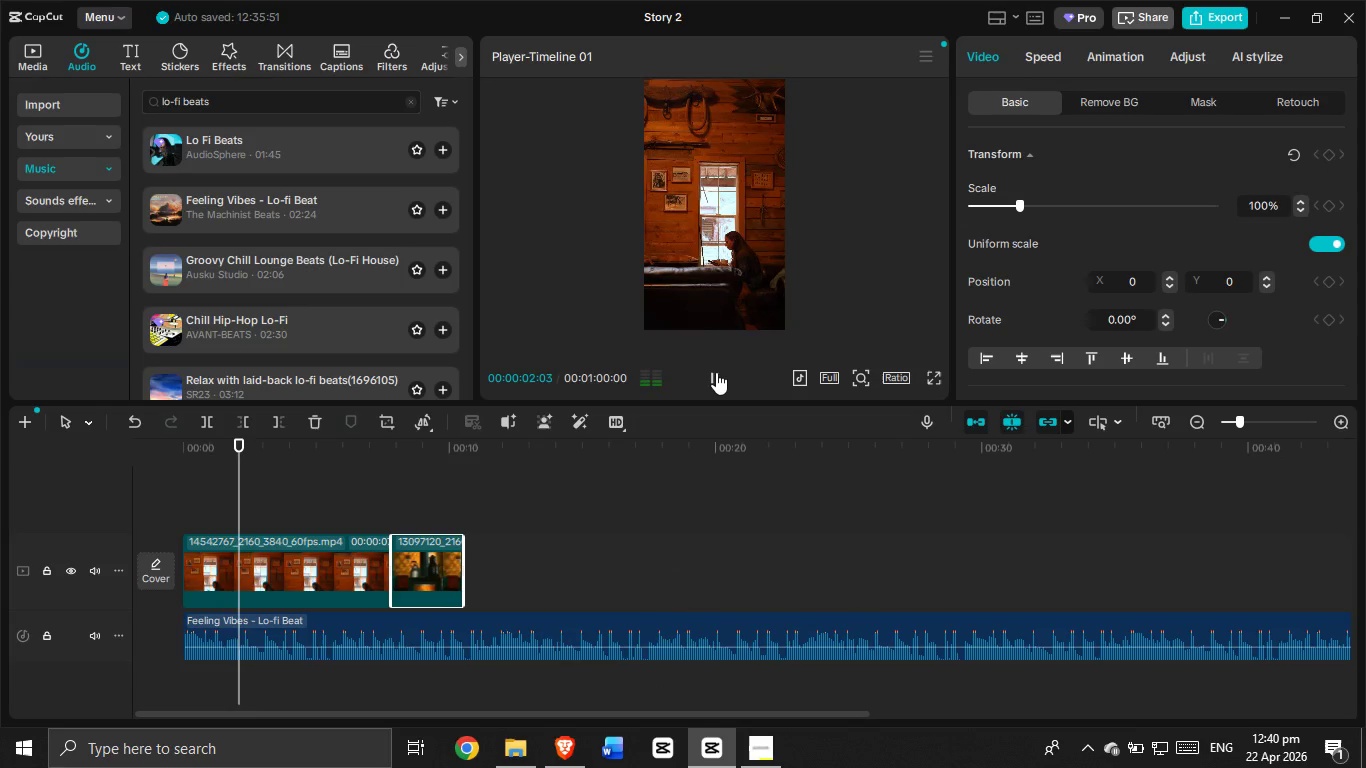 
left_click([716, 372])
 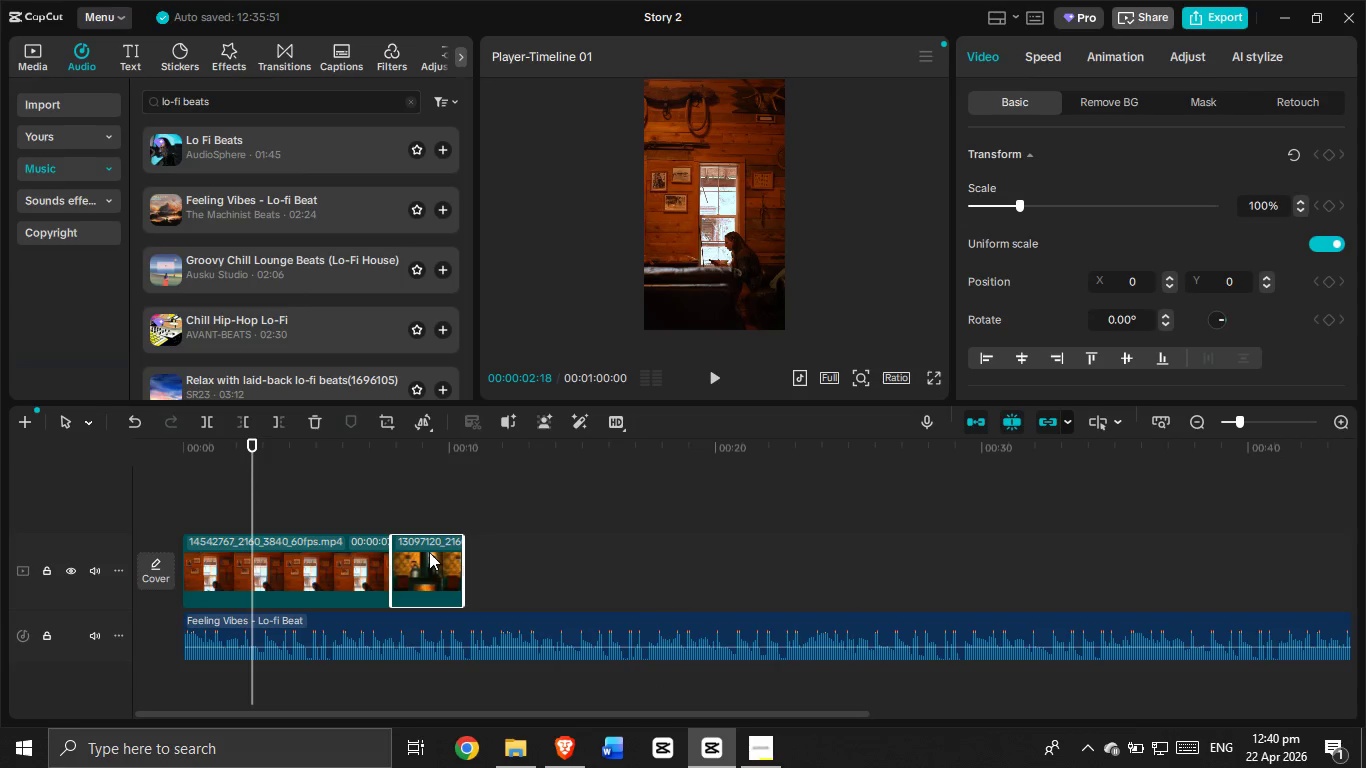 
left_click_drag(start_coordinate=[429, 552], to_coordinate=[210, 559])
 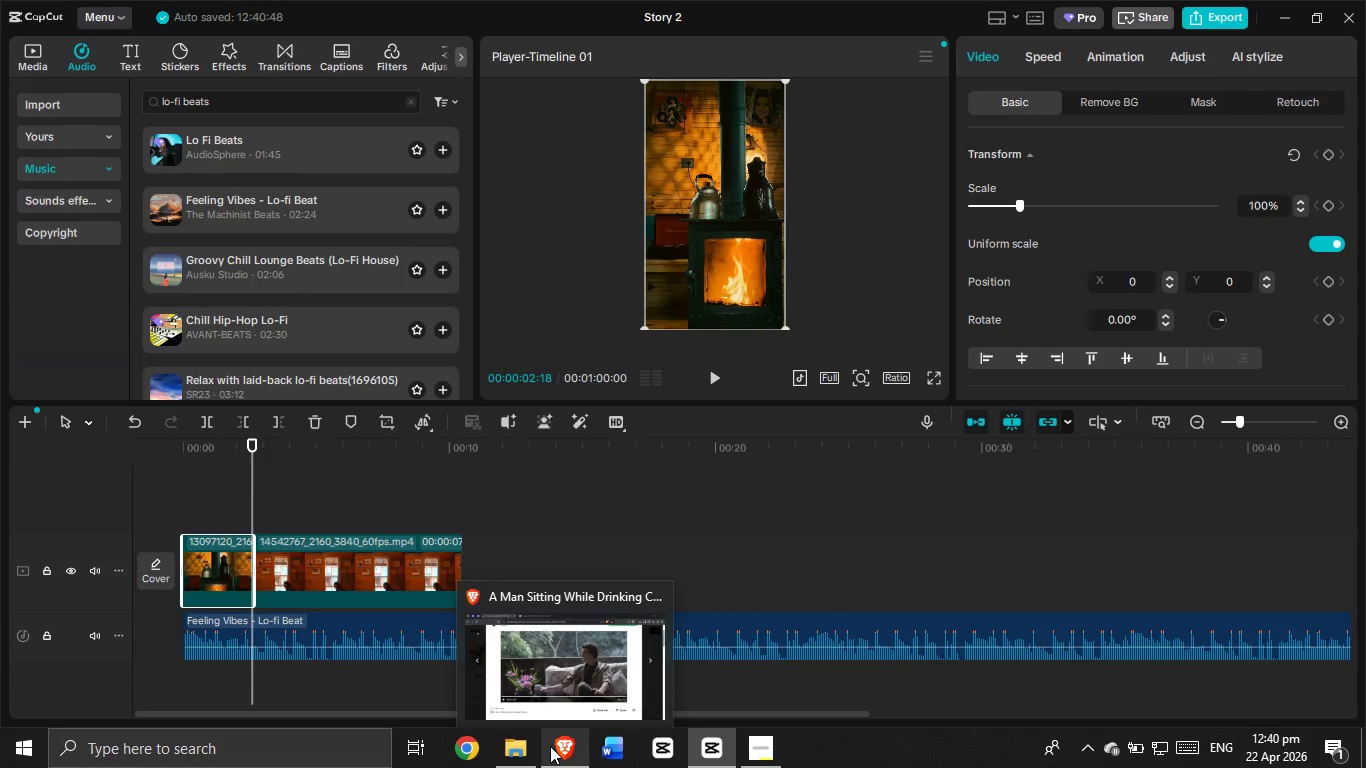 
left_click([550, 746])
 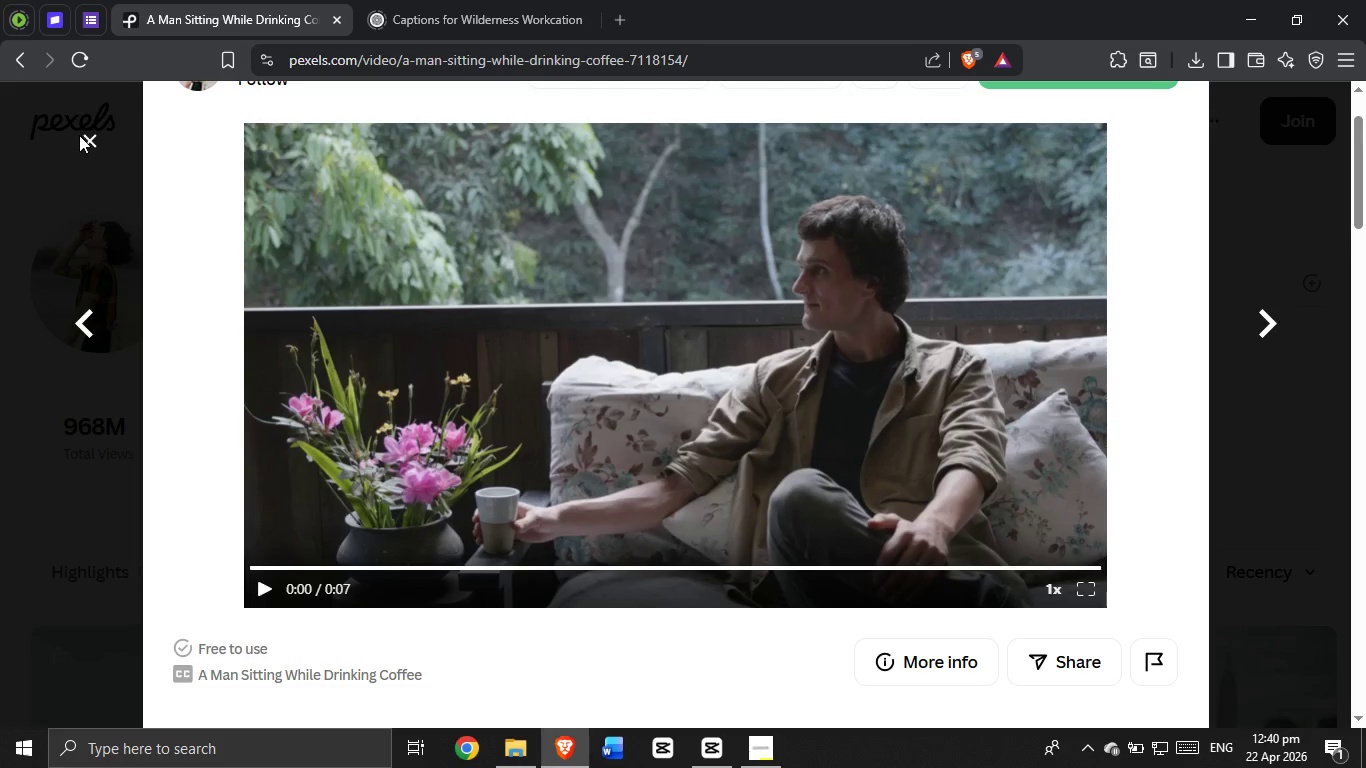 
left_click([90, 135])
 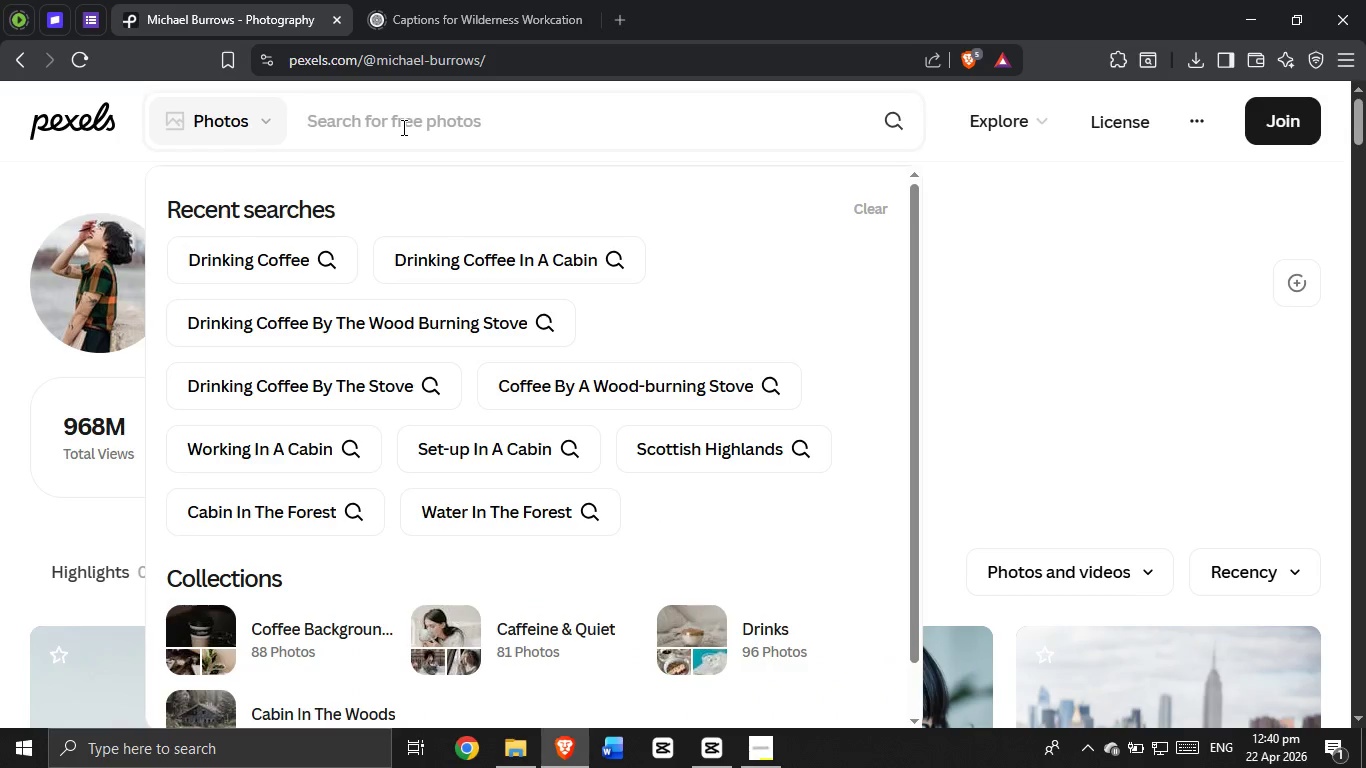 
type(panning to a cabin door)
 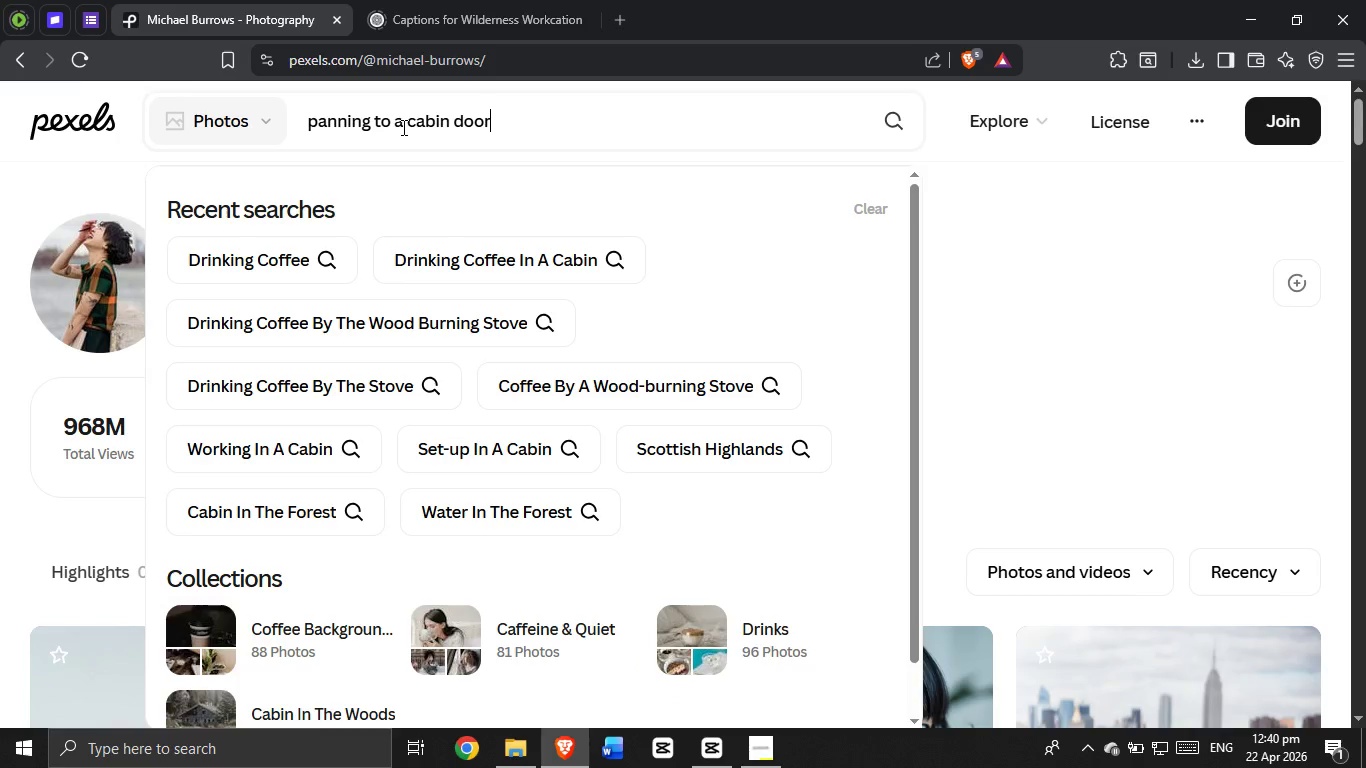 
key(Enter)
 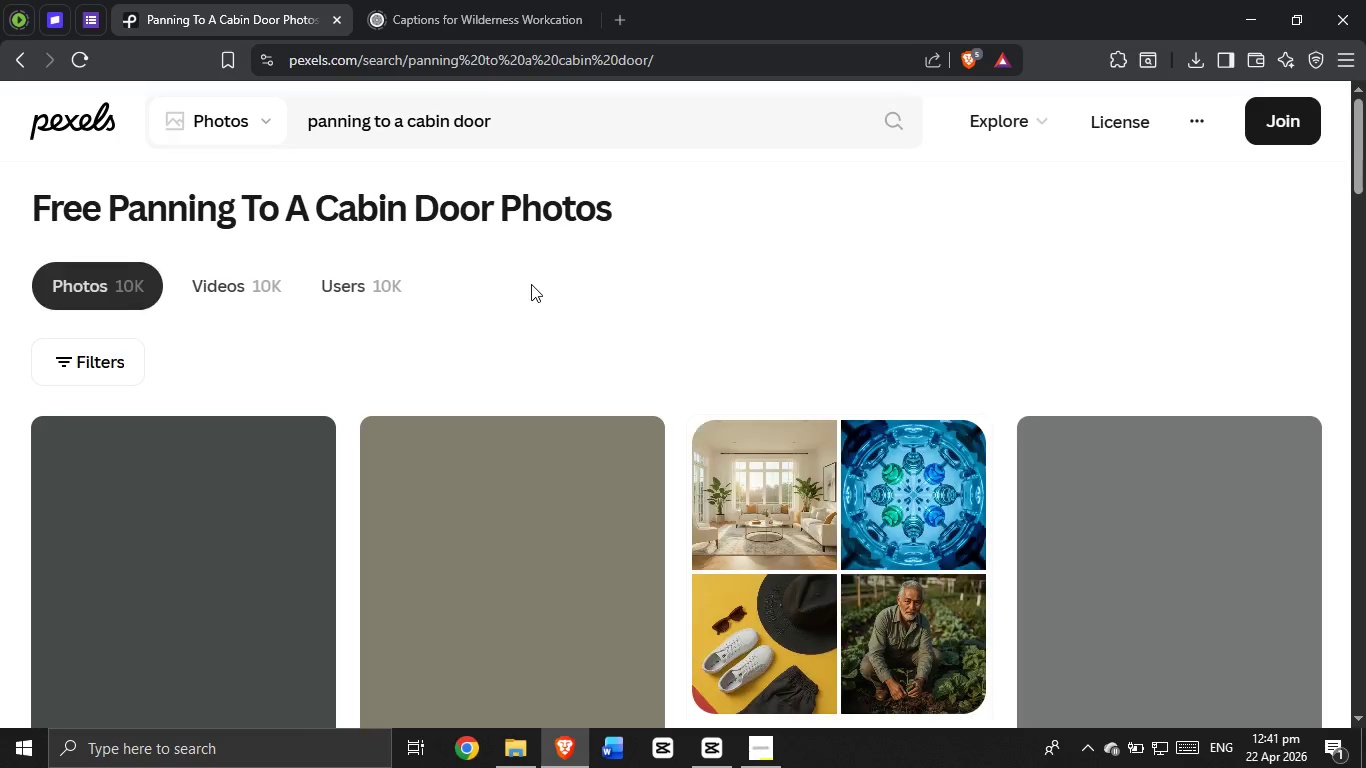 
scroll: coordinate [285, 350], scroll_direction: down, amount: 3.0
 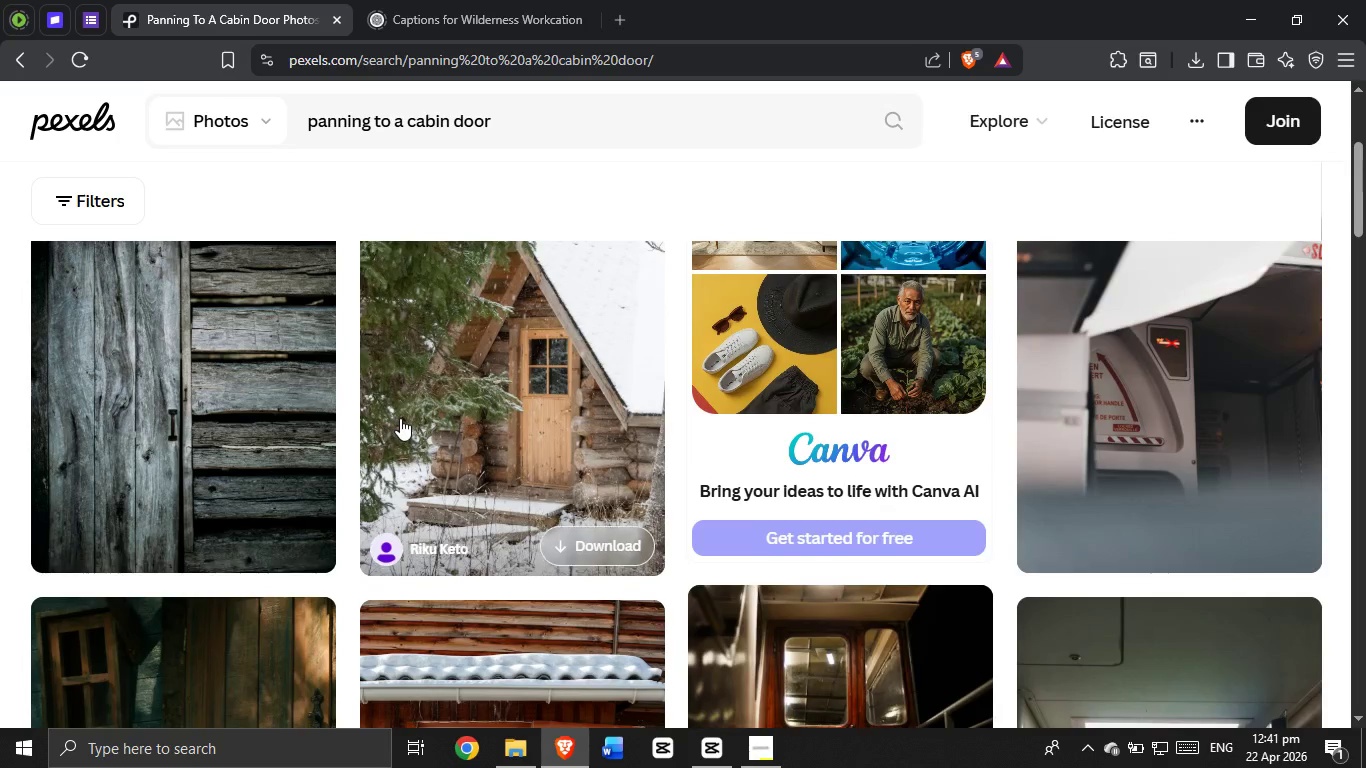 
scroll: coordinate [400, 418], scroll_direction: up, amount: 1.0
 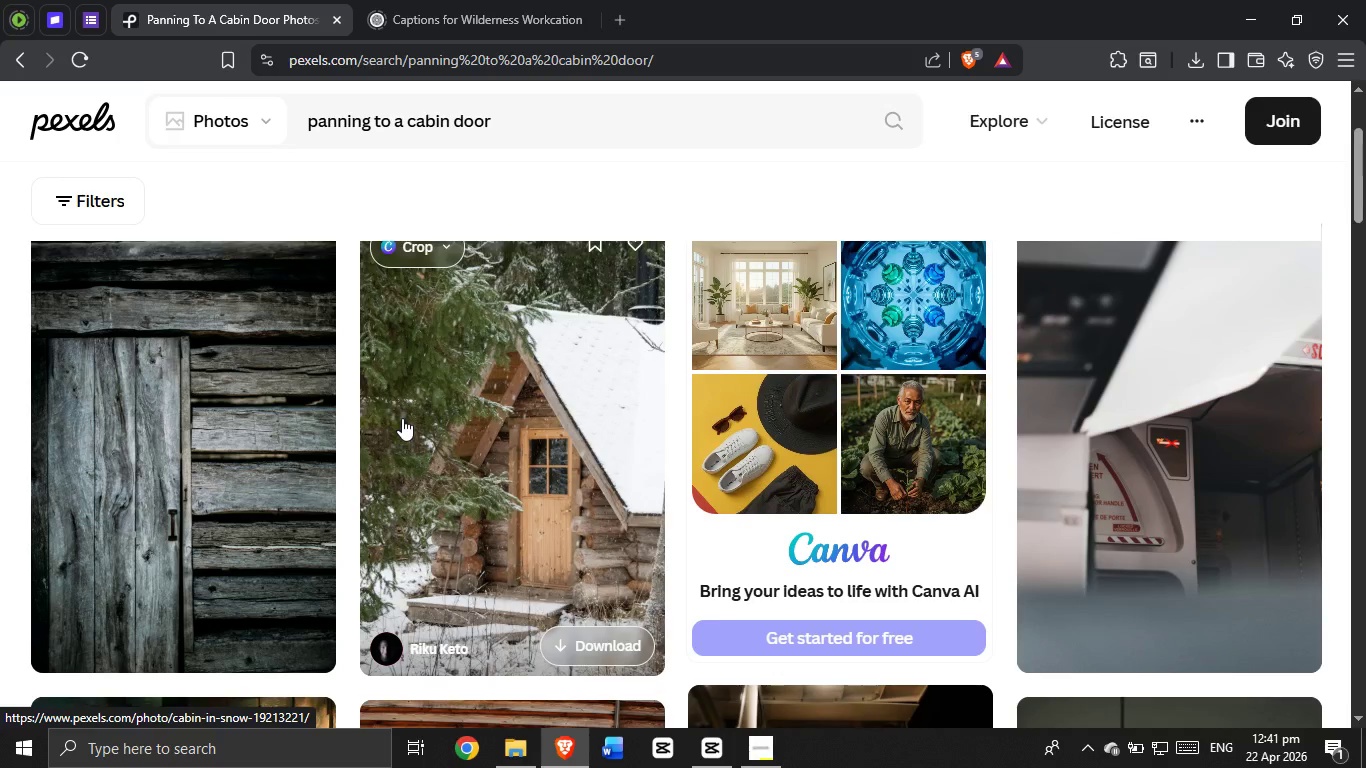 
scroll: coordinate [402, 418], scroll_direction: down, amount: 3.0
 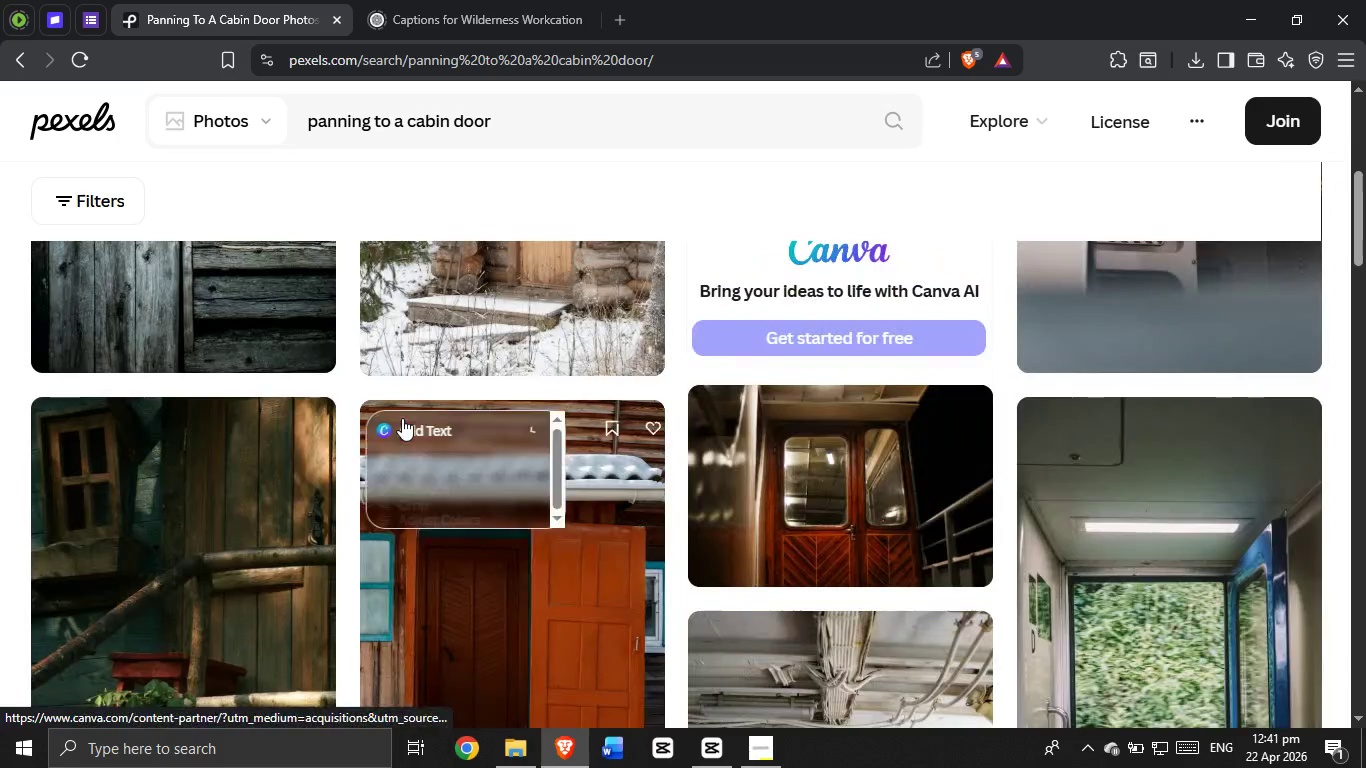 
scroll: coordinate [341, 444], scroll_direction: up, amount: 1.0
 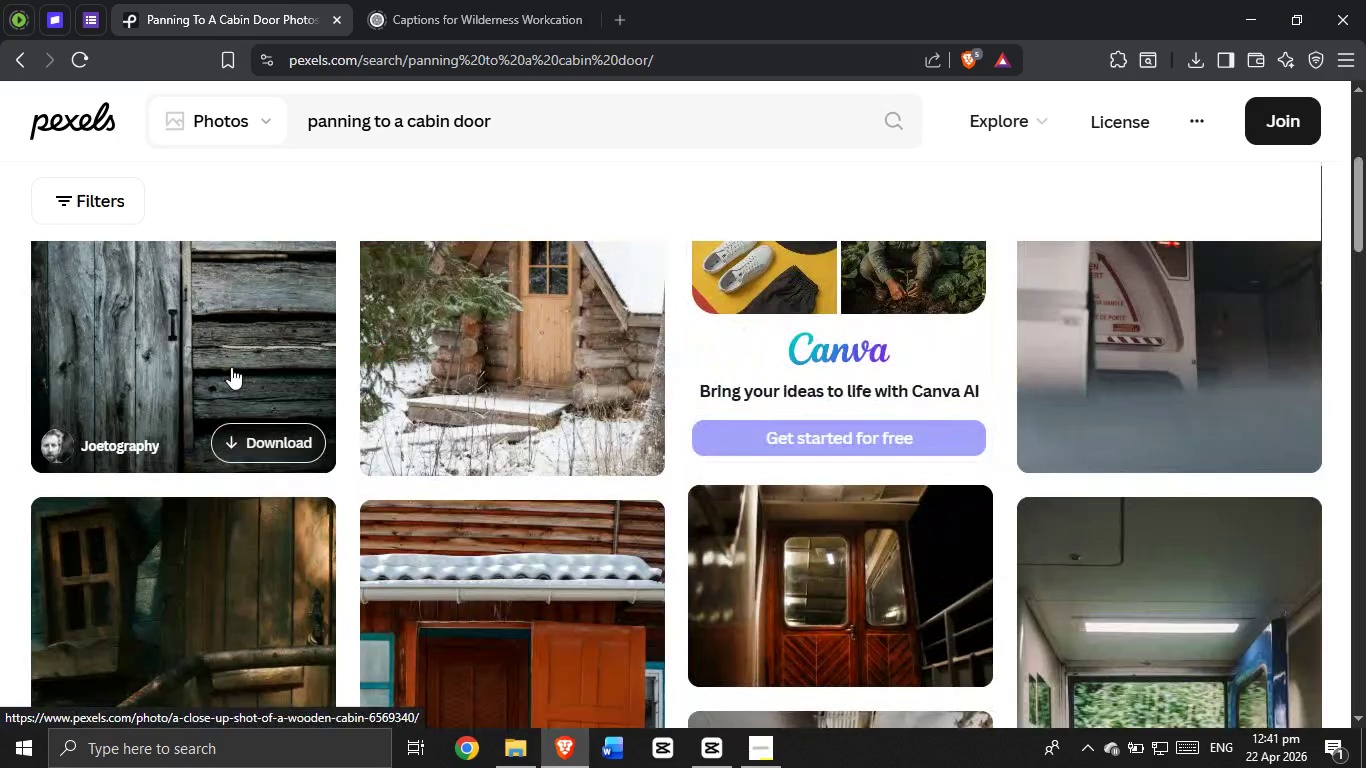 
scroll: coordinate [887, 366], scroll_direction: down, amount: 14.0
 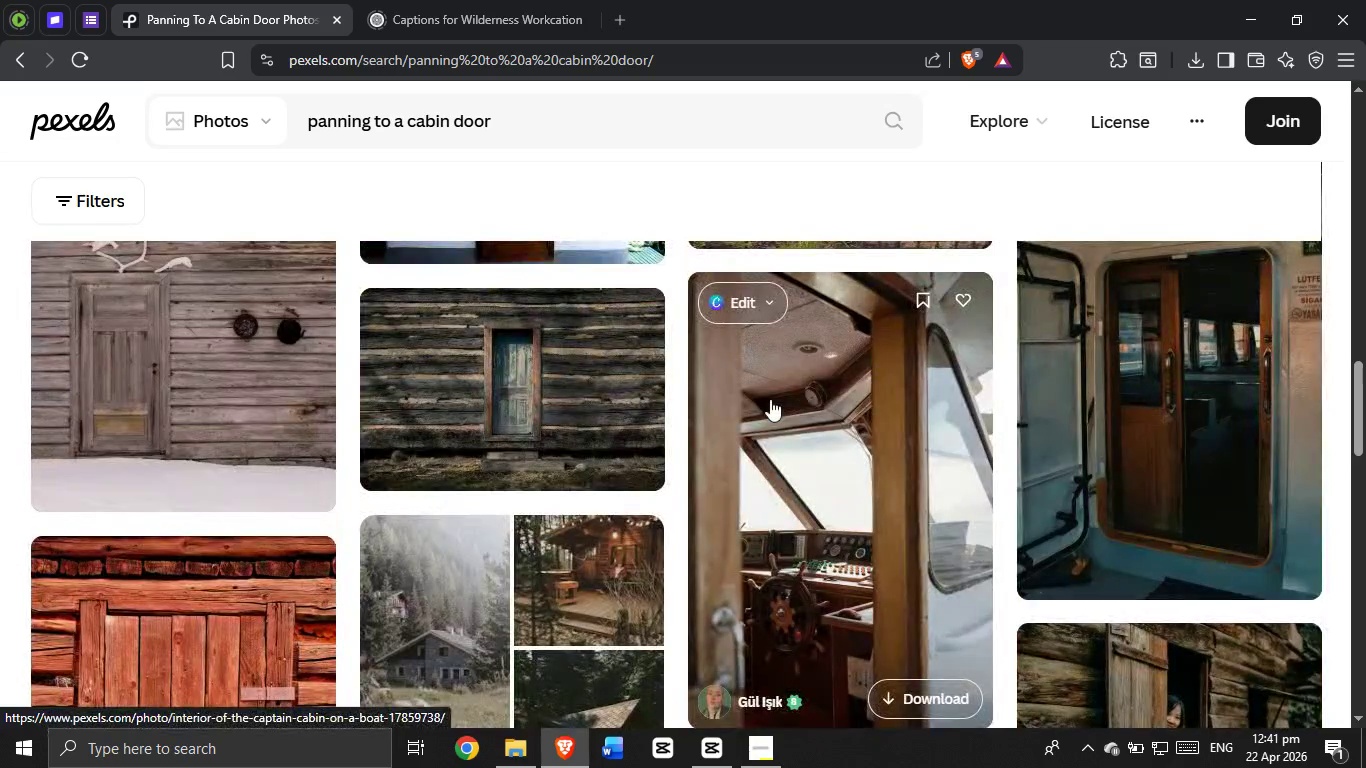 
scroll: coordinate [633, 409], scroll_direction: up, amount: 1.0
 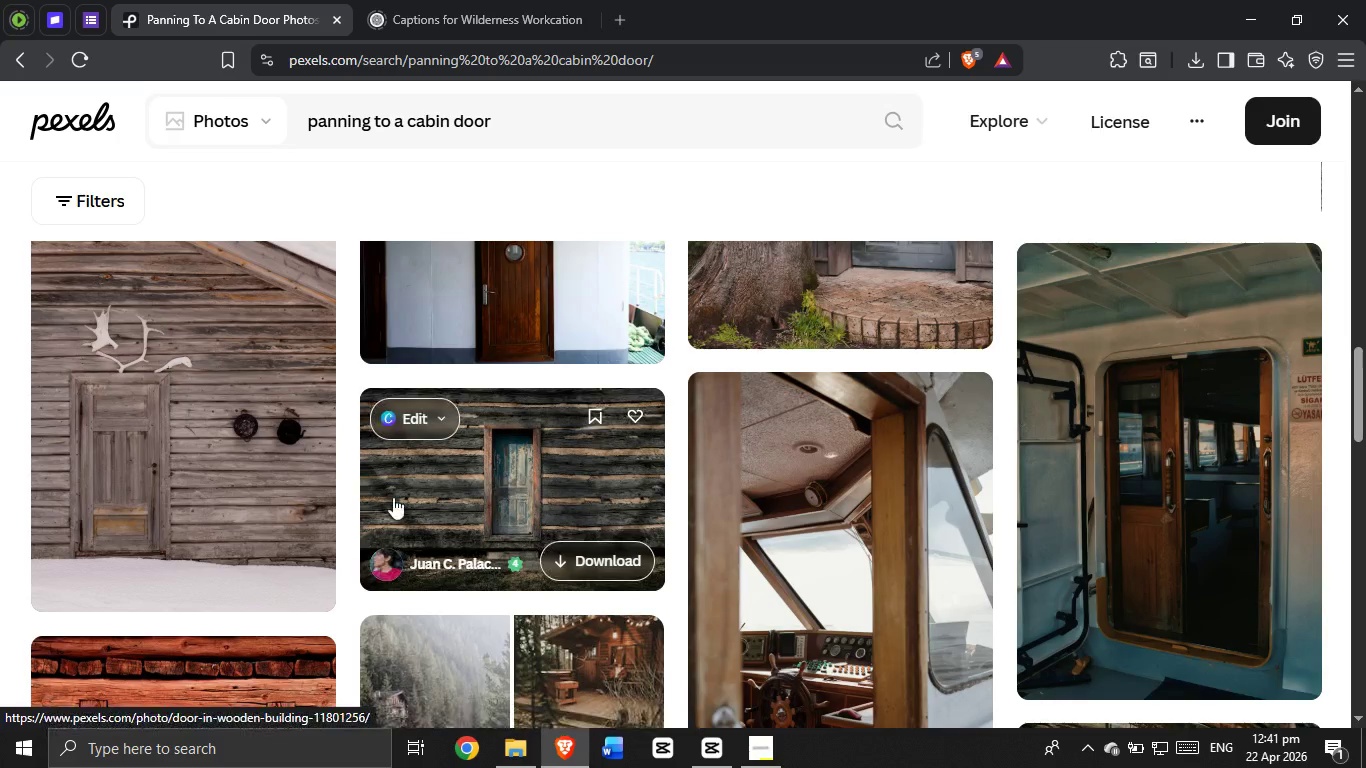 
scroll: coordinate [339, 497], scroll_direction: down, amount: 7.0
 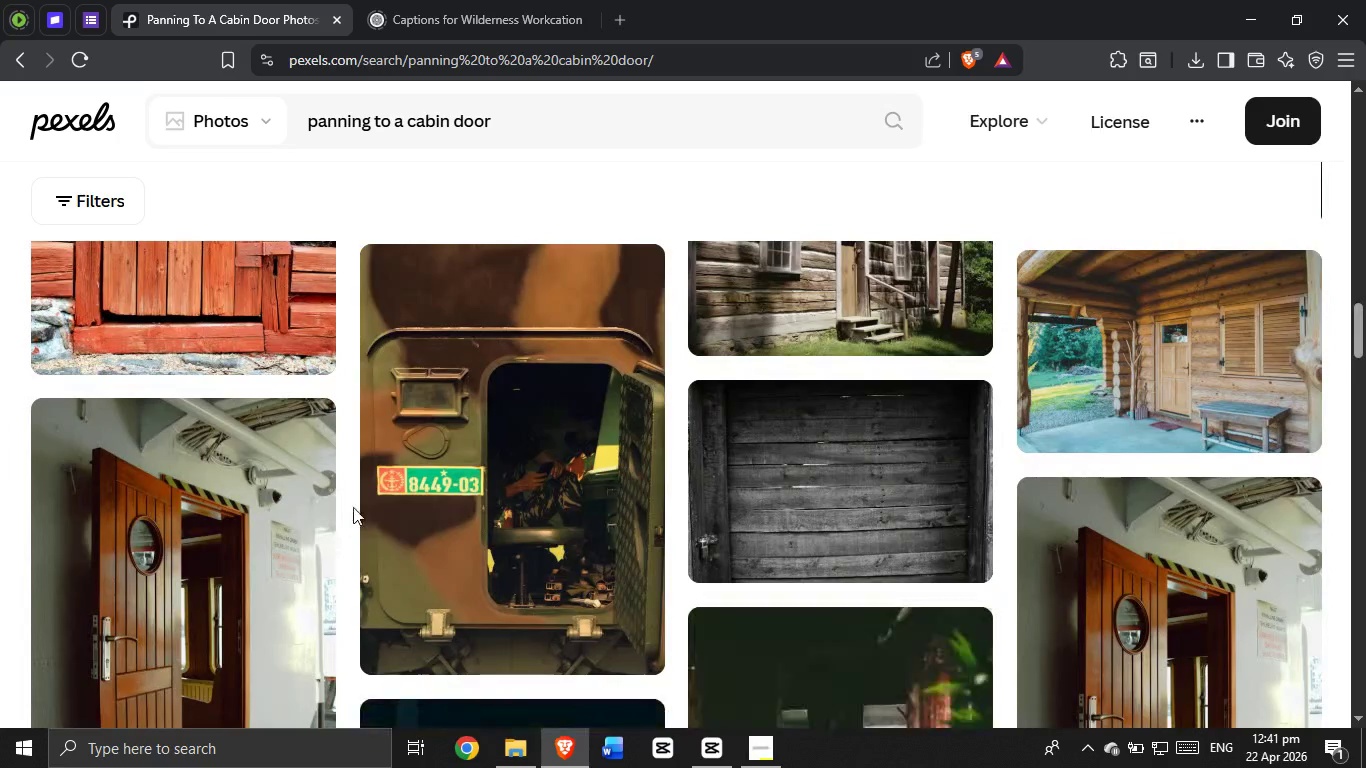 
scroll: coordinate [470, 326], scroll_direction: up, amount: 12.0
 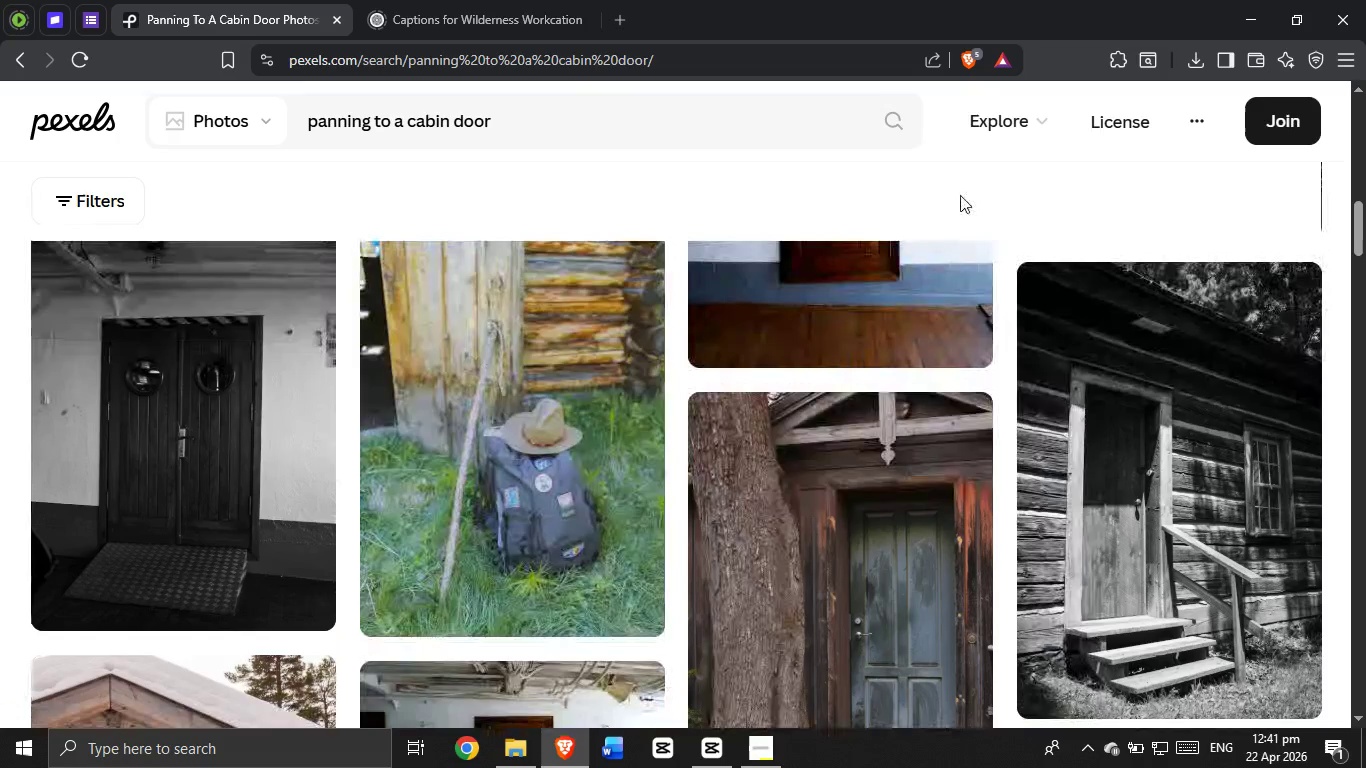 
scroll: coordinate [571, 572], scroll_direction: down, amount: 28.0
 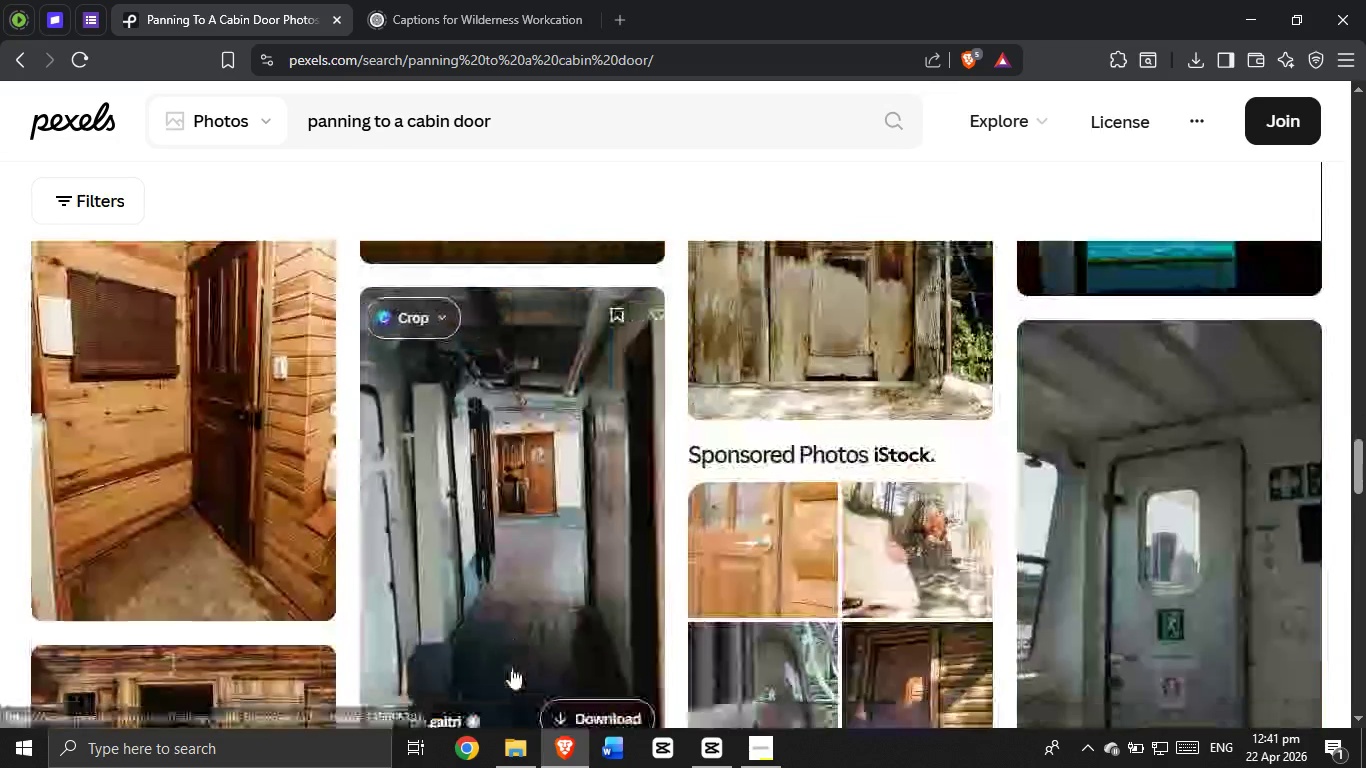 
mouse_move([516, 686])
 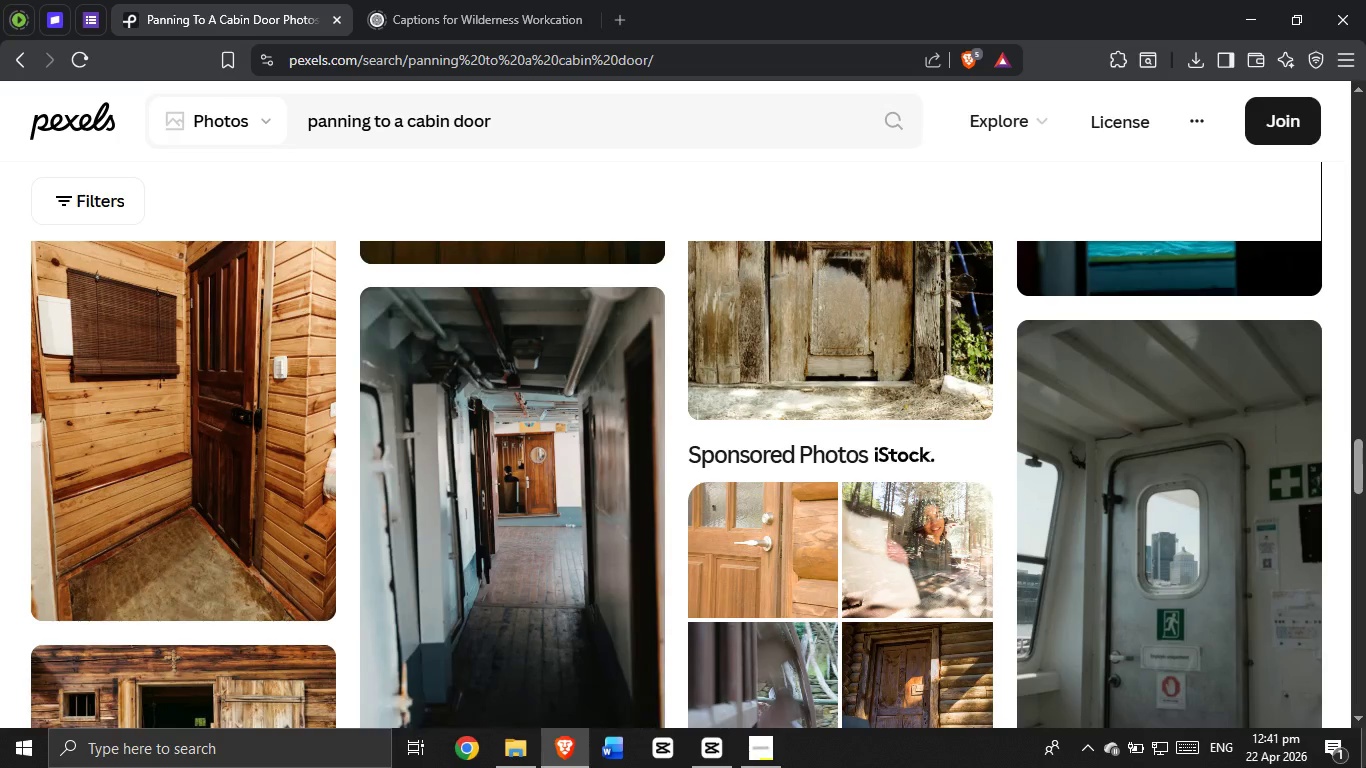 
scroll: coordinate [1365, 0], scroll_direction: down, amount: 6.0
 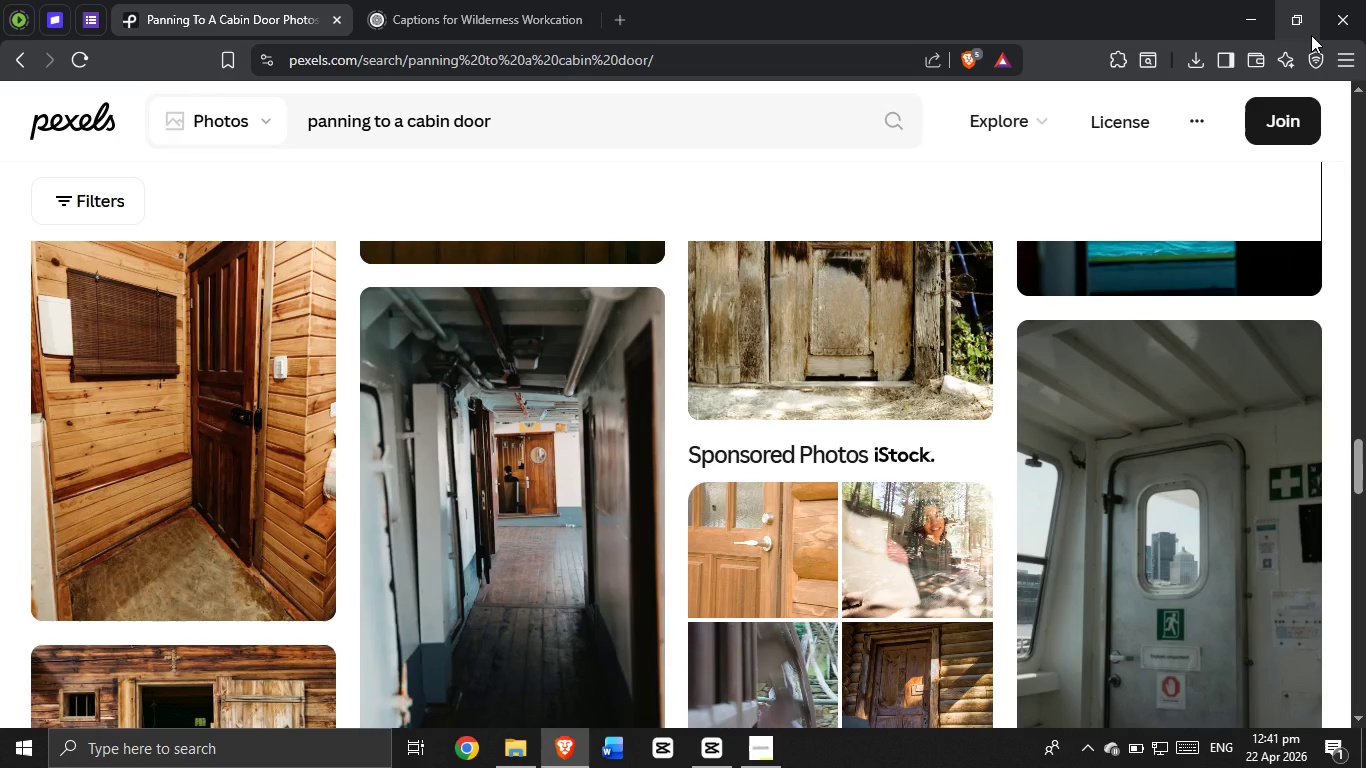 
wait(25.02)
 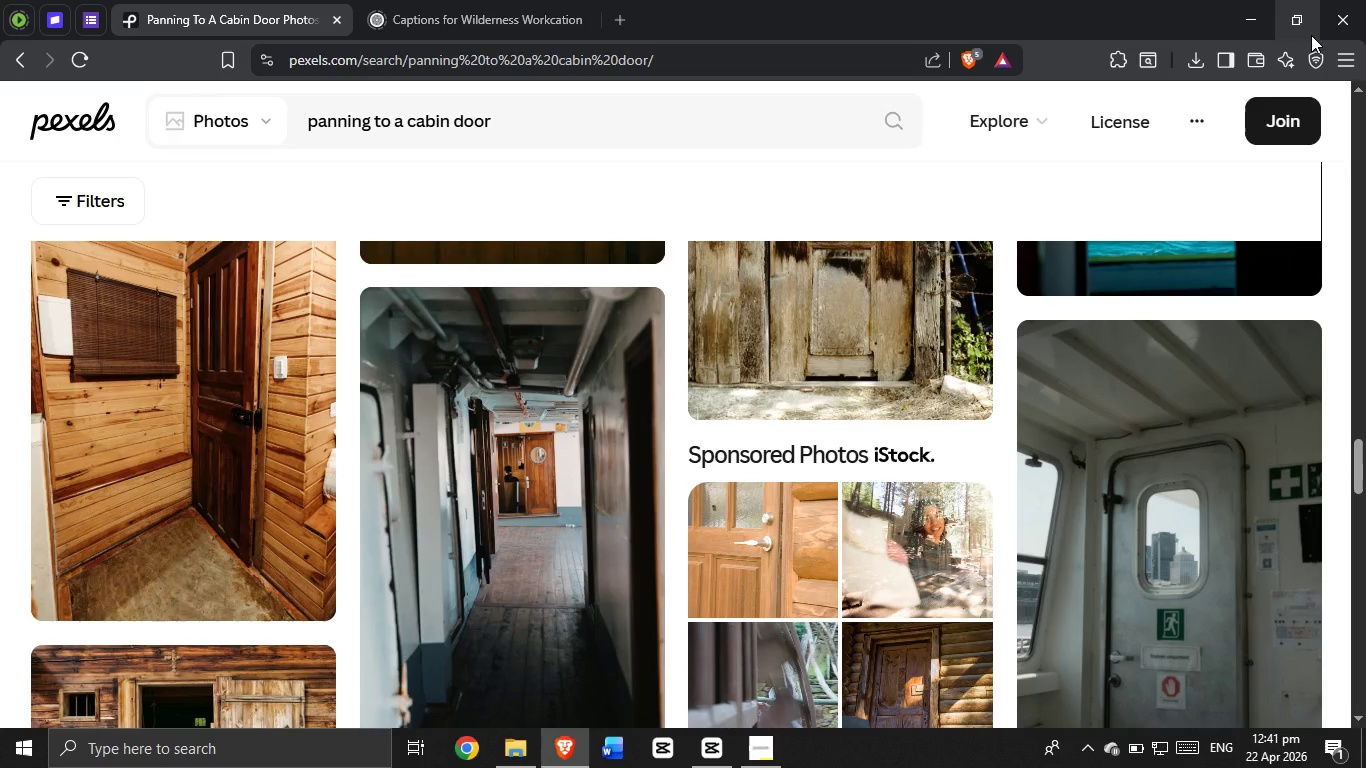 
right_click([1311, 35])
 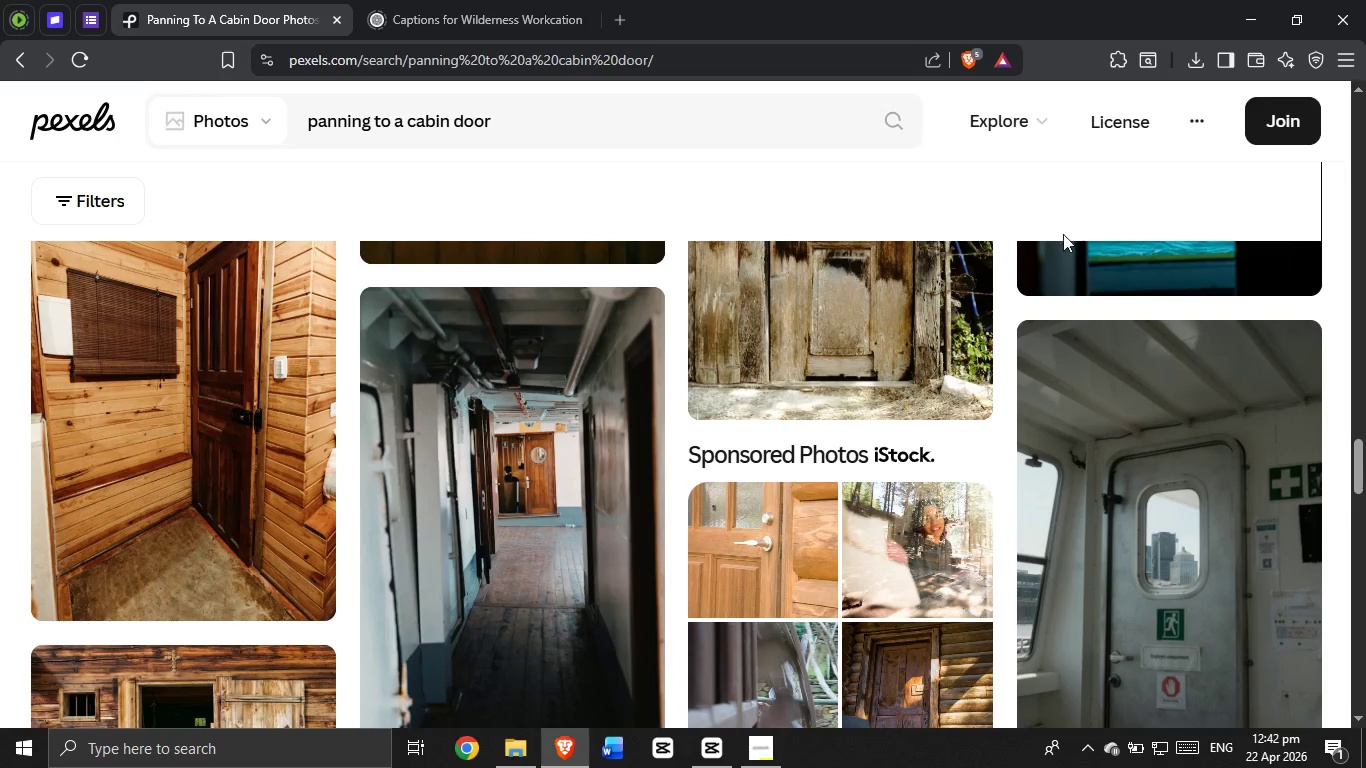 
wait(7.88)
 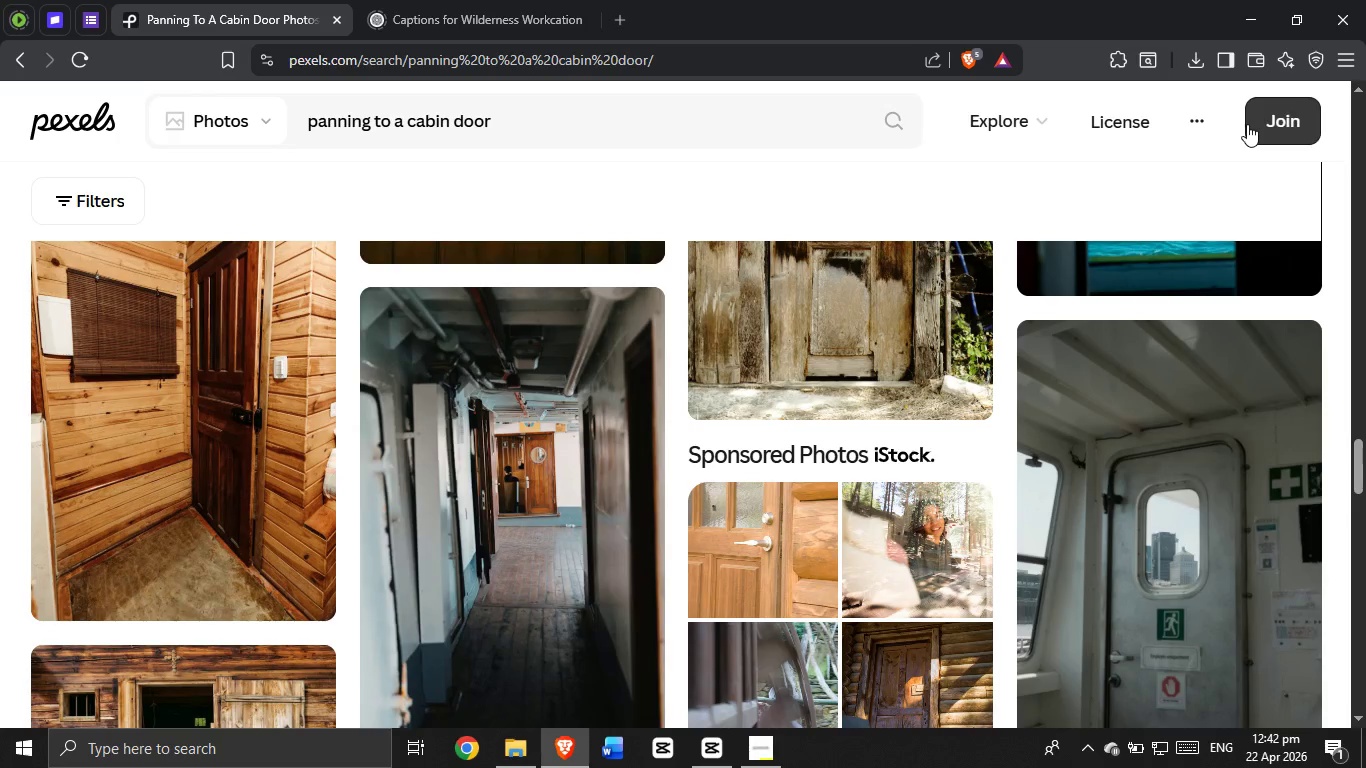 
scroll: coordinate [1188, 432], scroll_direction: down, amount: 1.0
 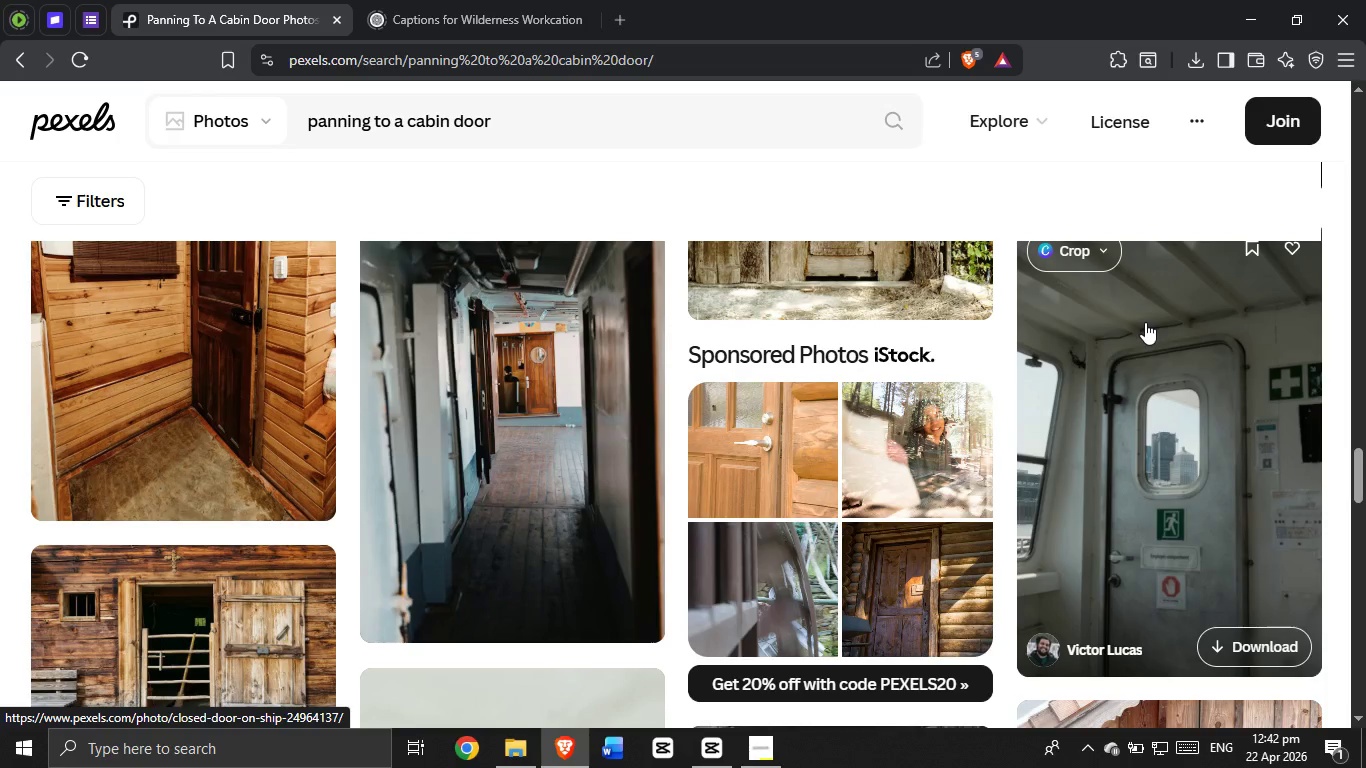 
wait(15.46)
 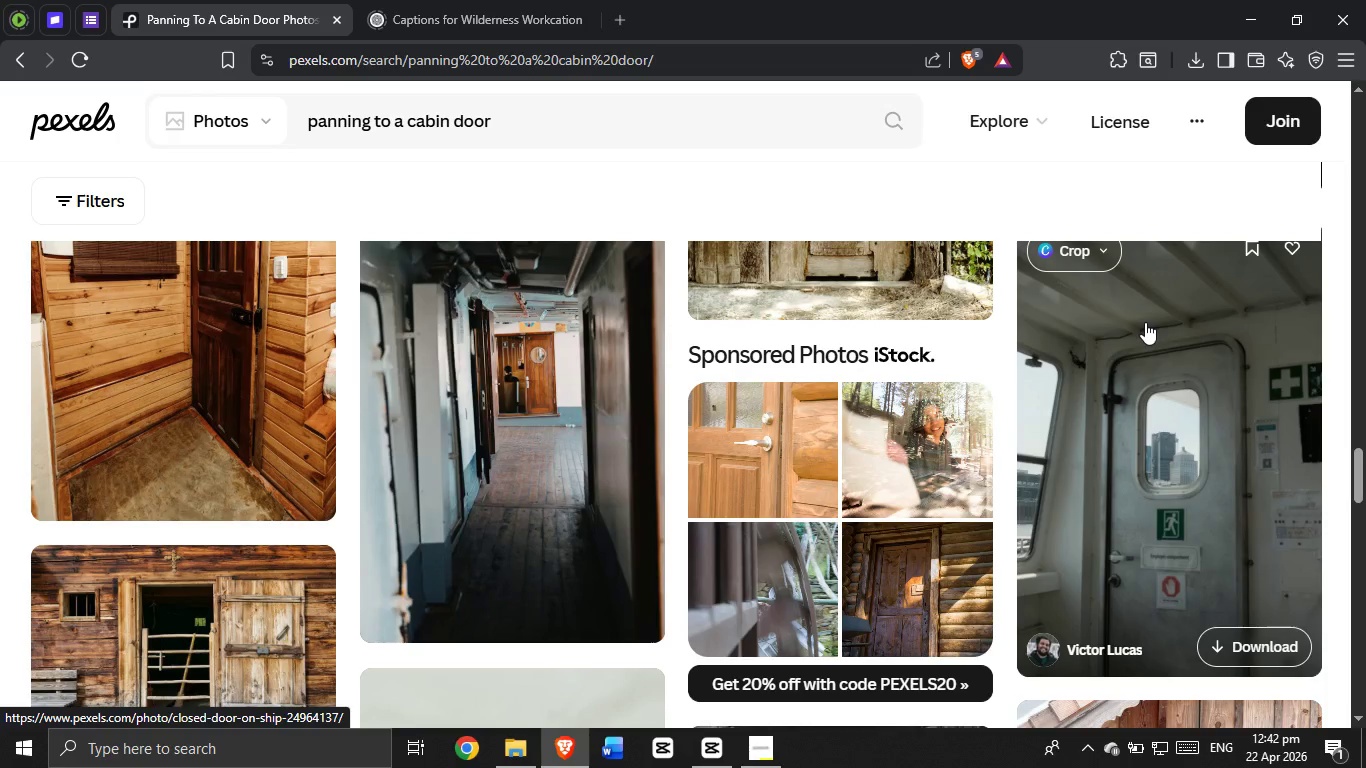 
mouse_move([585, 479])
 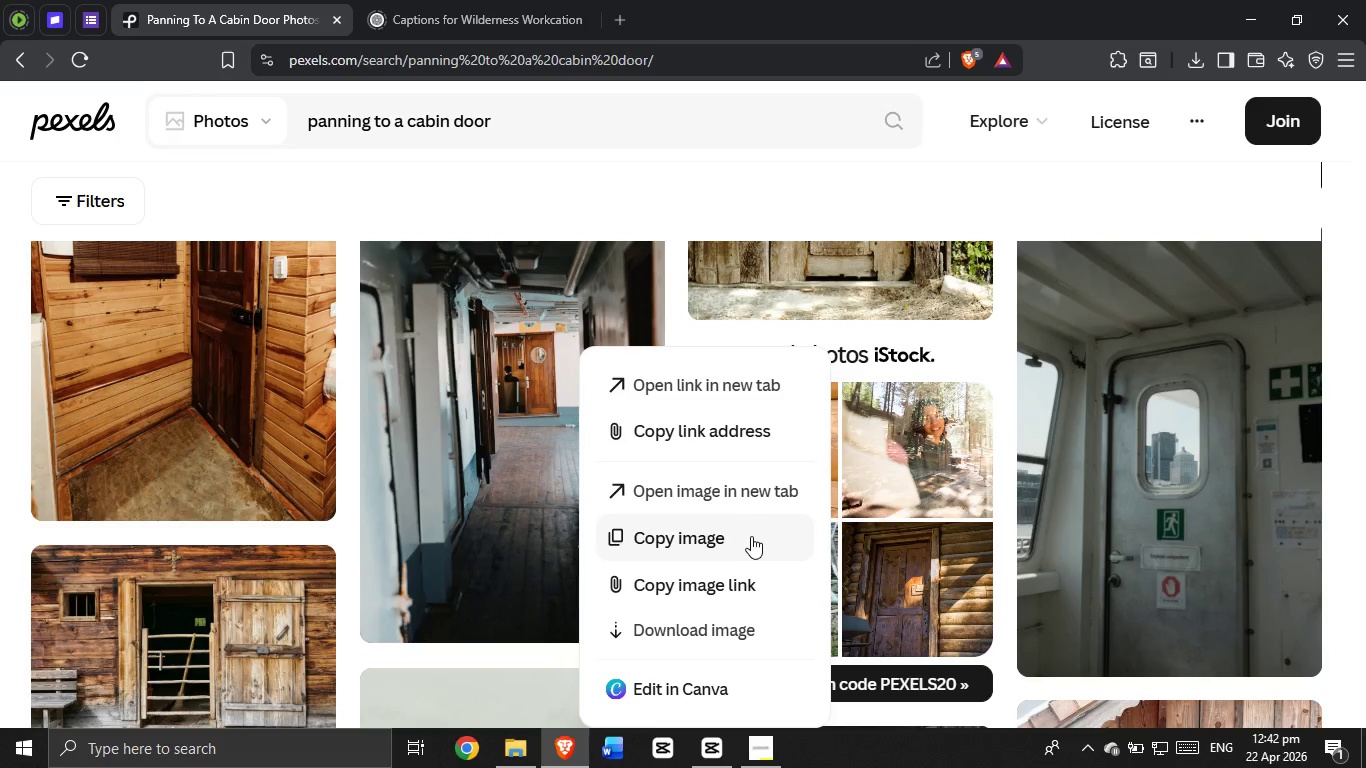 
wait(6.2)
 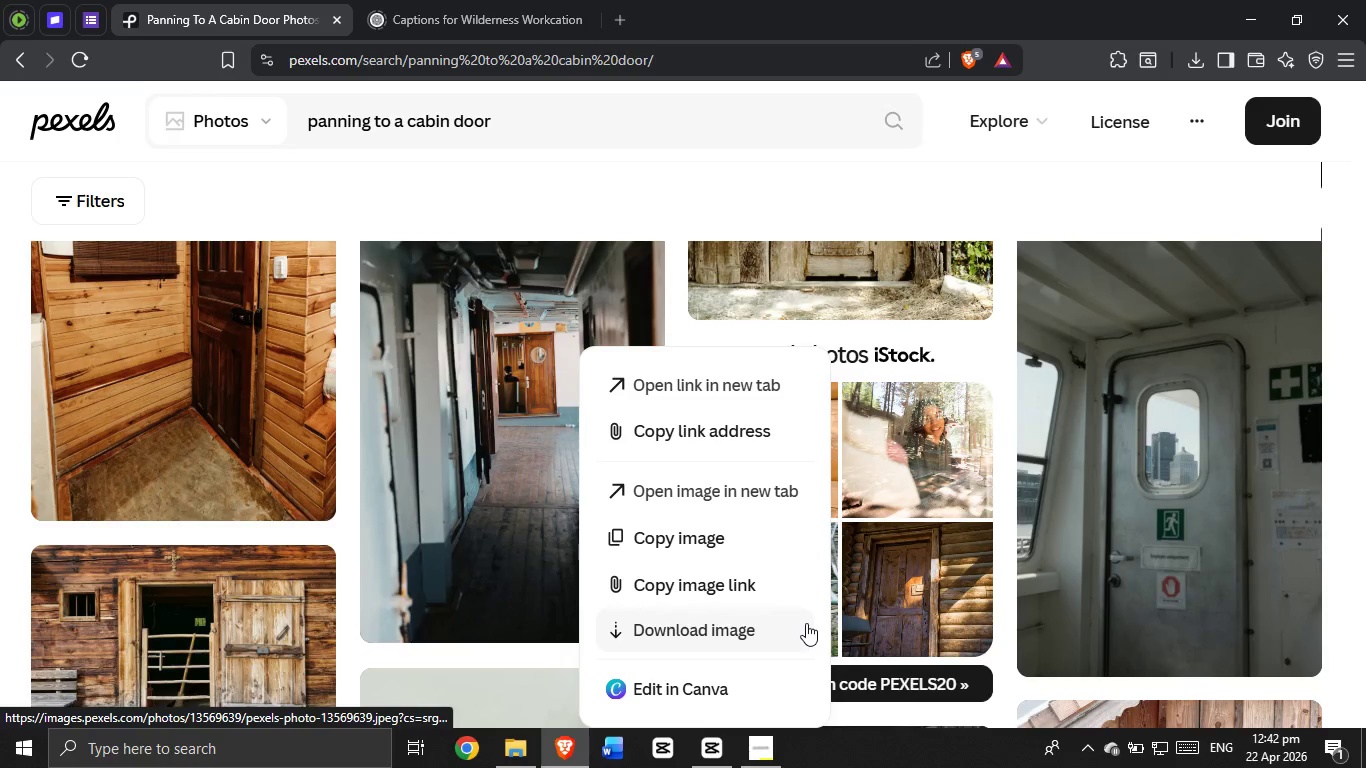 
left_click_drag(start_coordinate=[730, 625], to_coordinate=[677, 767])
 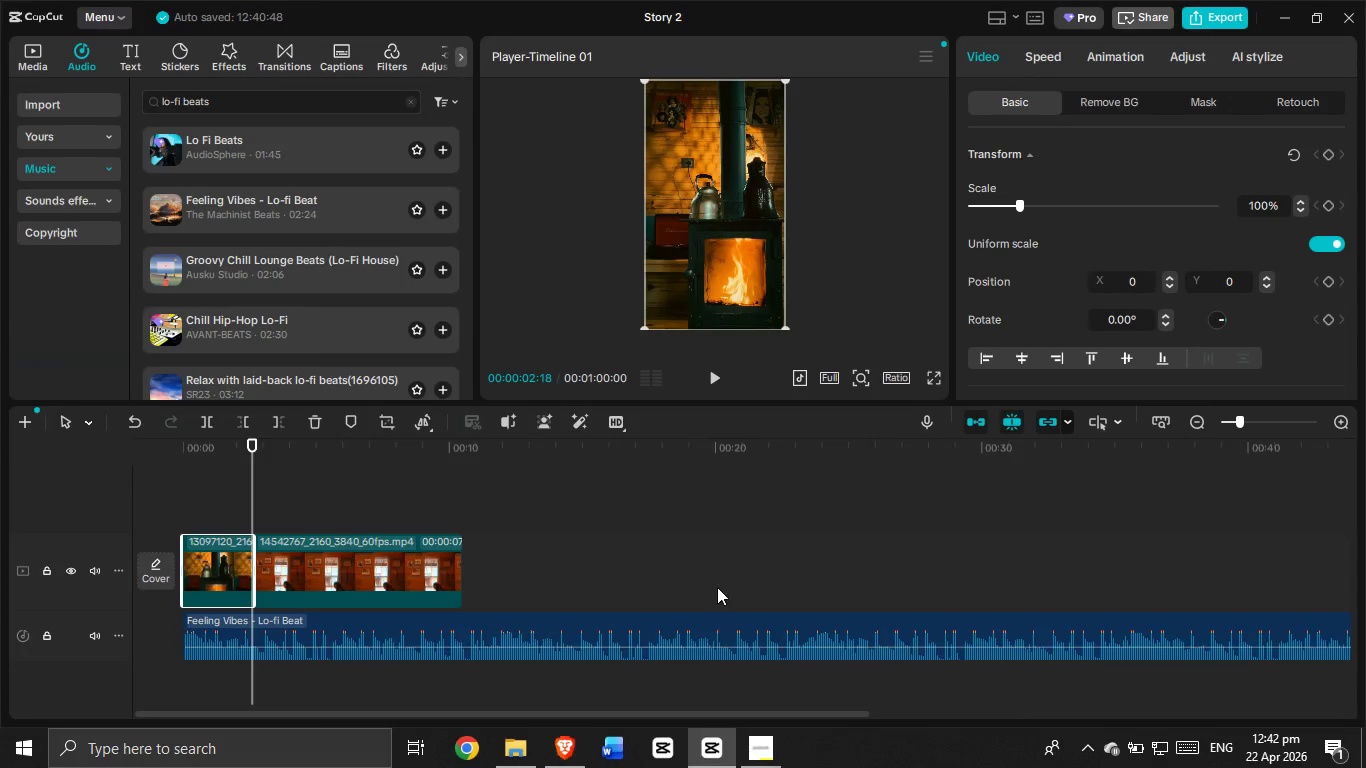 
scroll: coordinate [705, 716], scroll_direction: up, amount: 1.0
 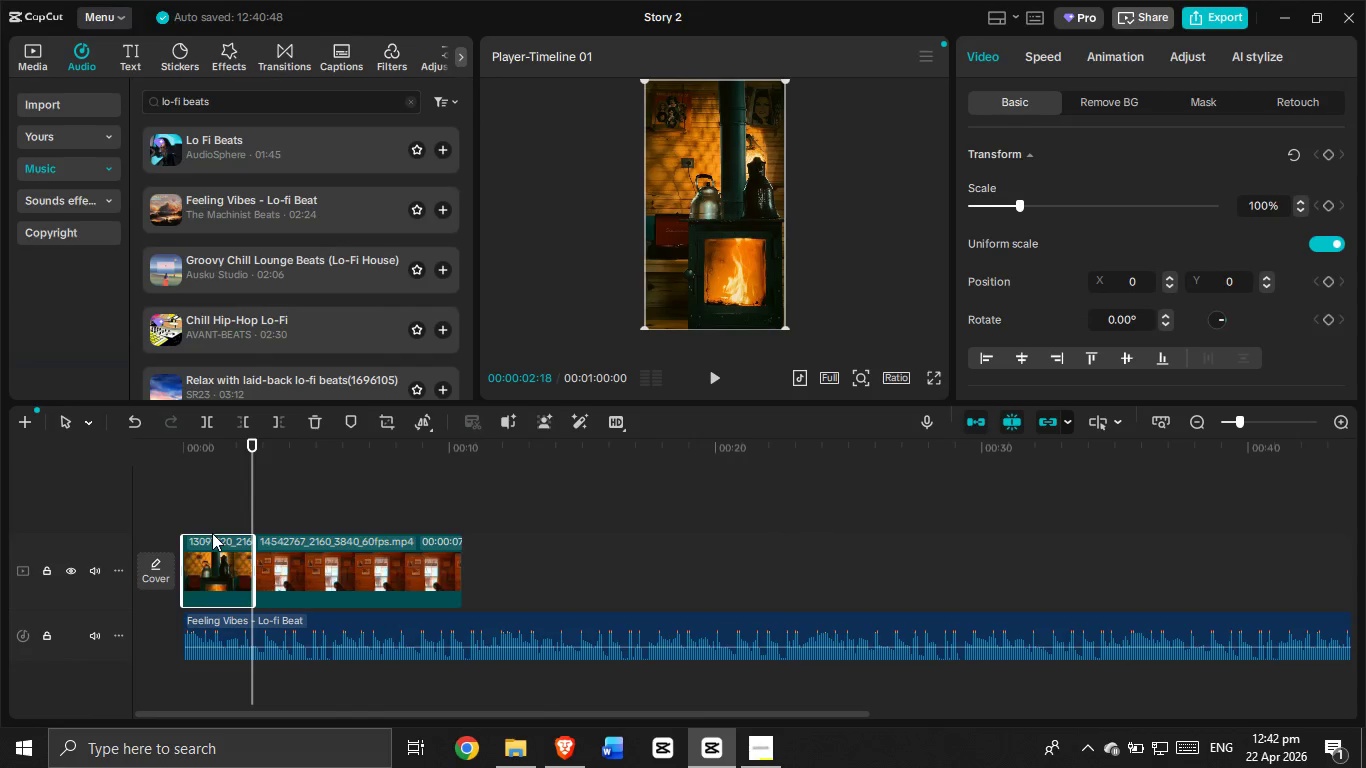 
left_click_drag(start_coordinate=[251, 507], to_coordinate=[152, 513])
 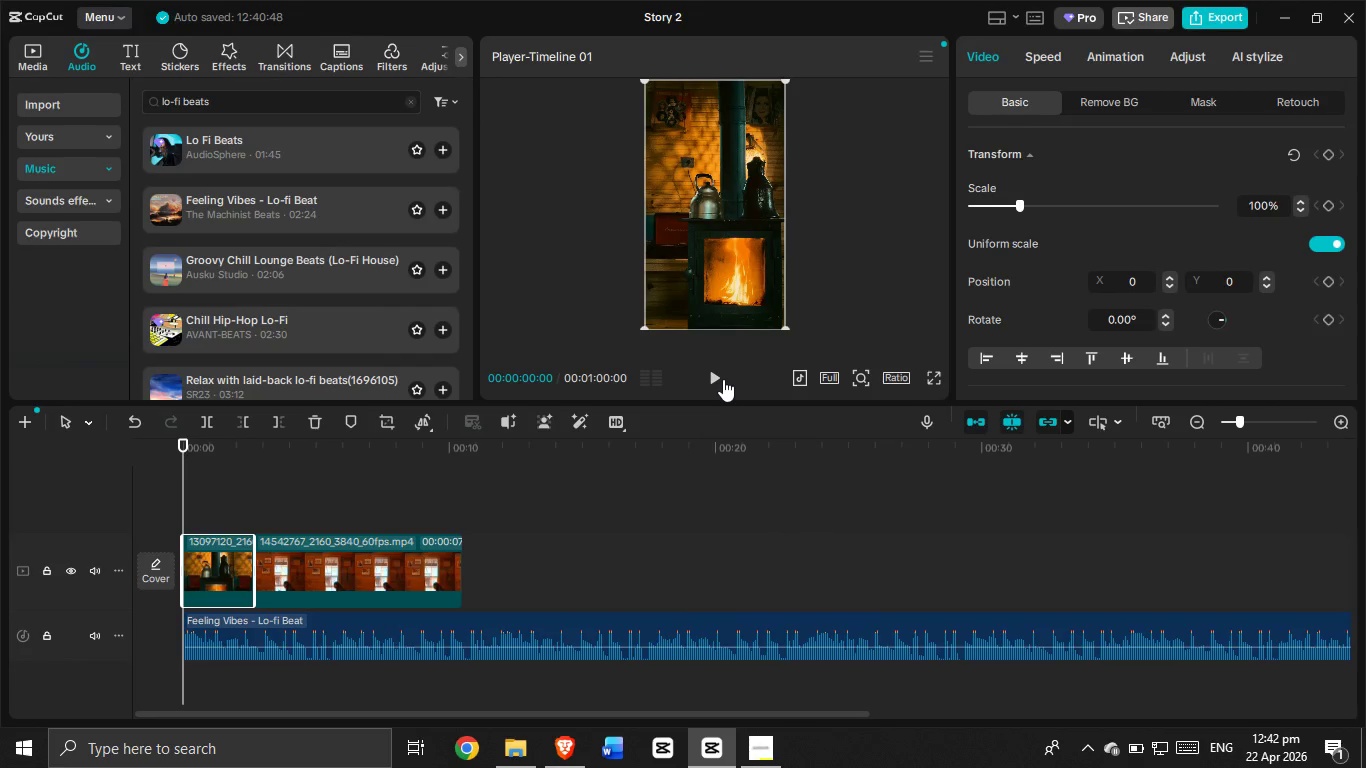 
left_click([722, 379])
 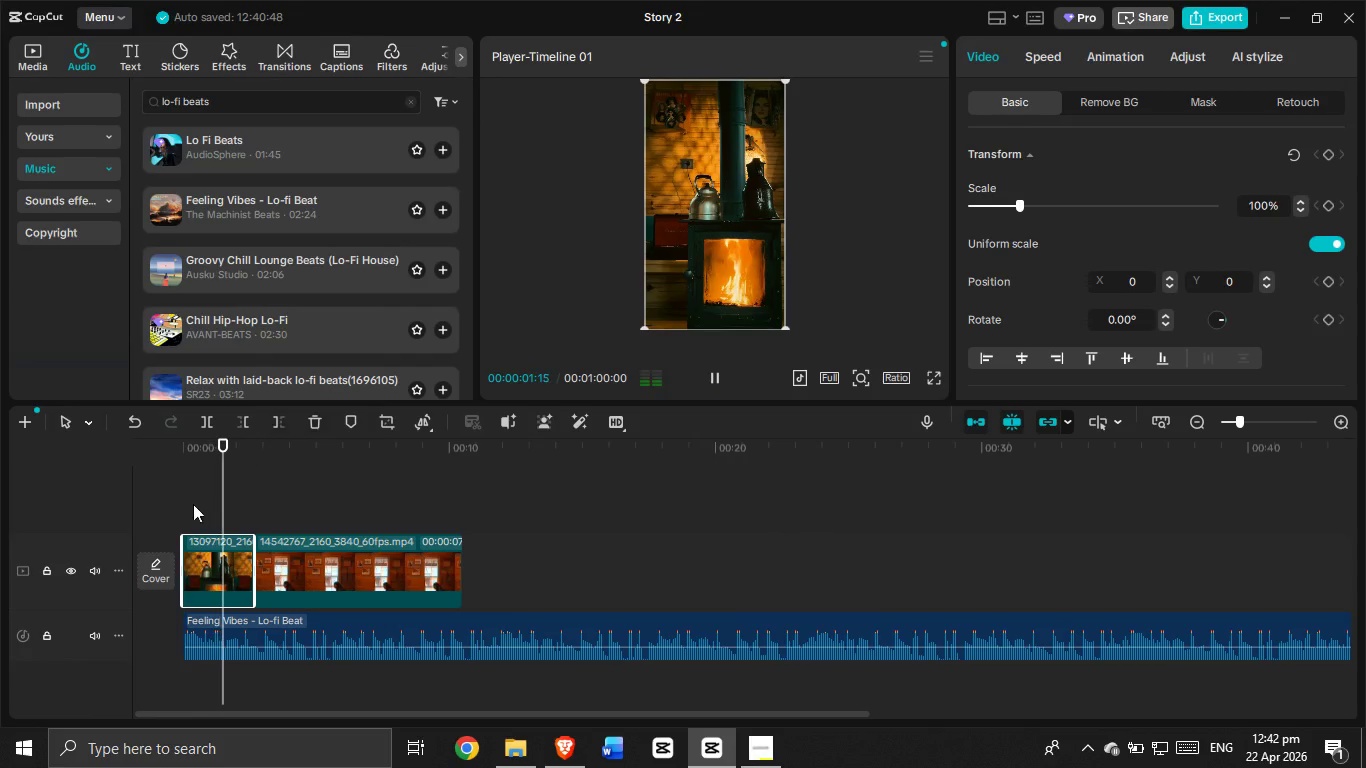 
left_click_drag(start_coordinate=[225, 494], to_coordinate=[170, 503])
 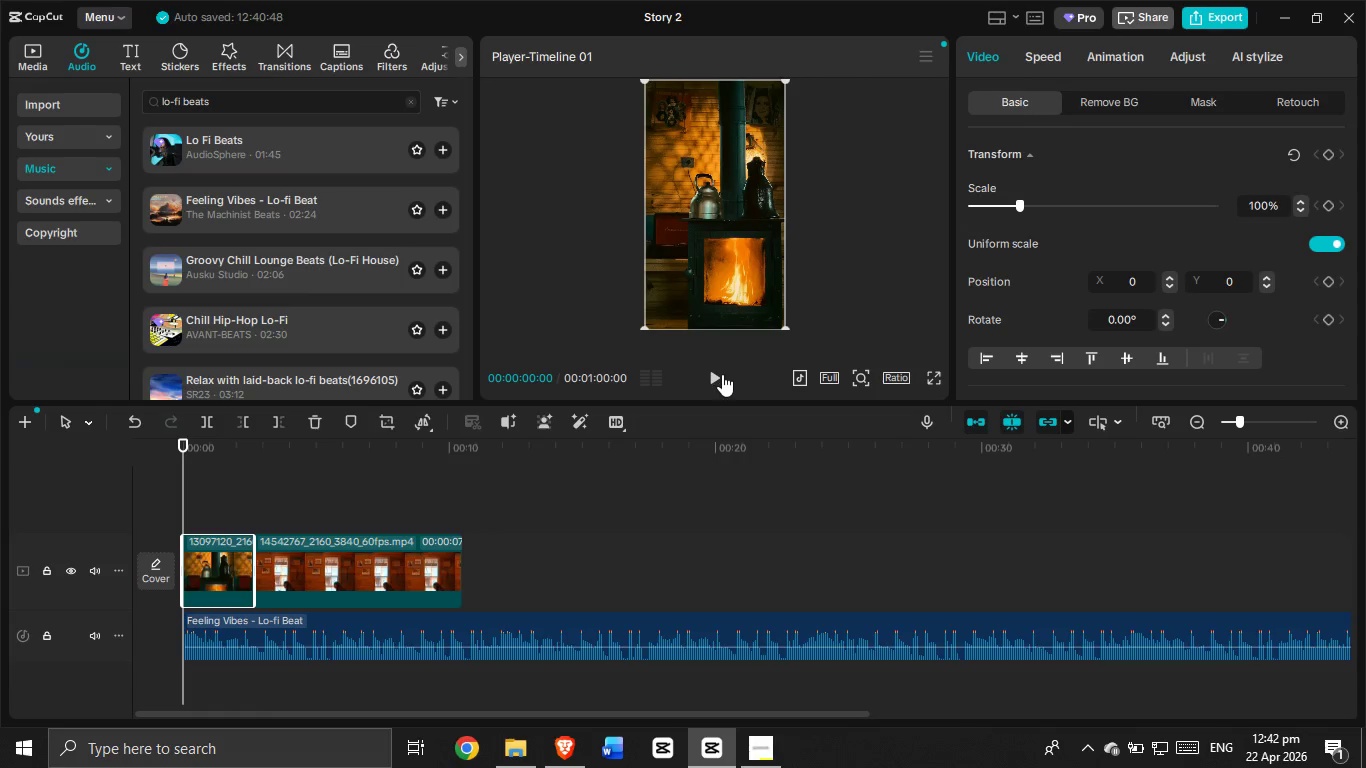 
left_click([719, 377])
 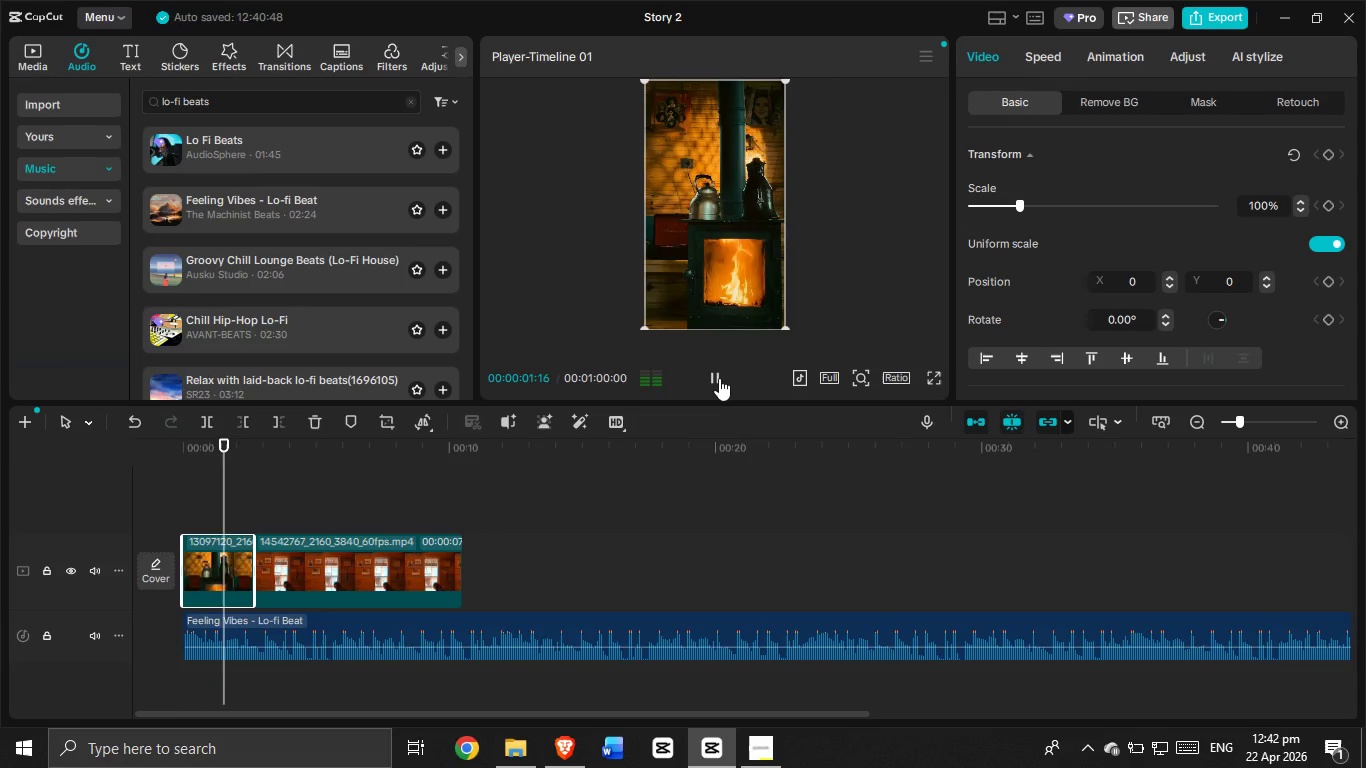 
left_click([719, 378])
 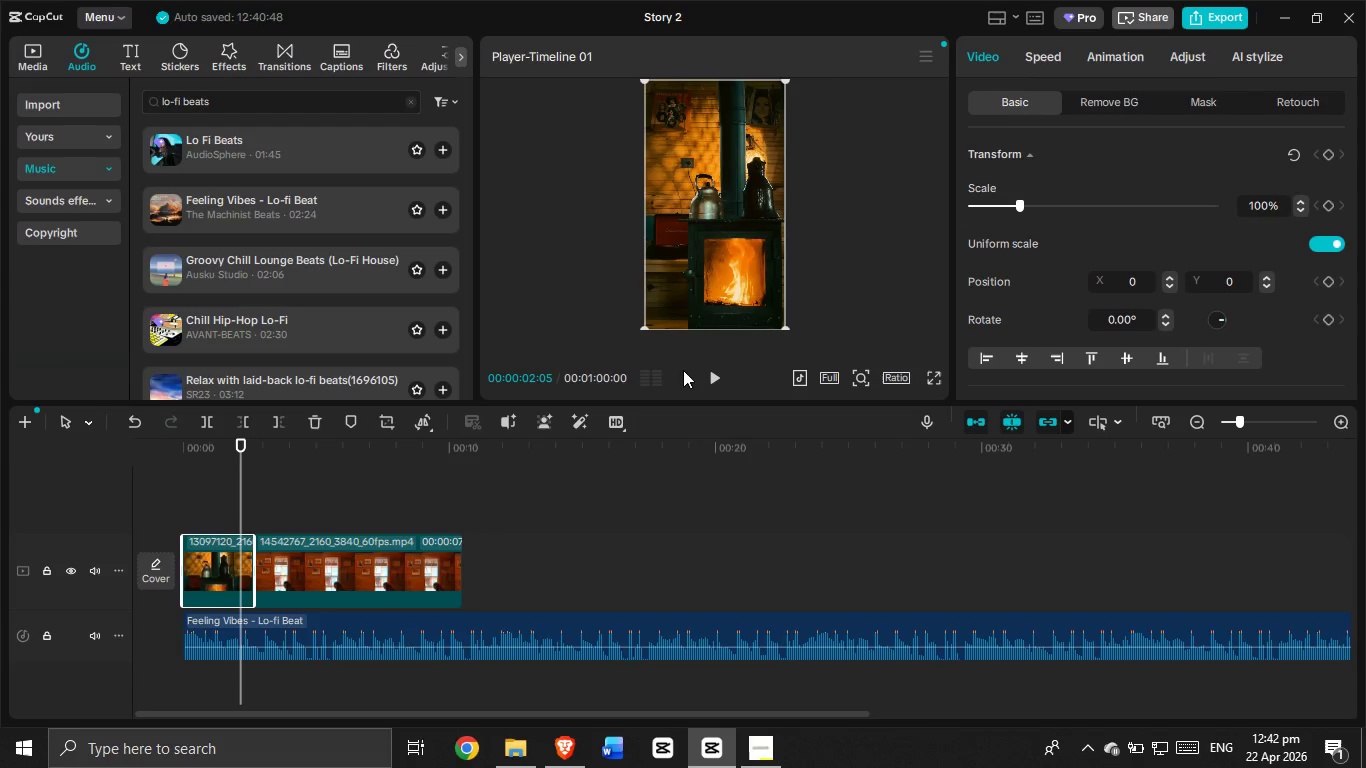 
left_click([712, 383])
 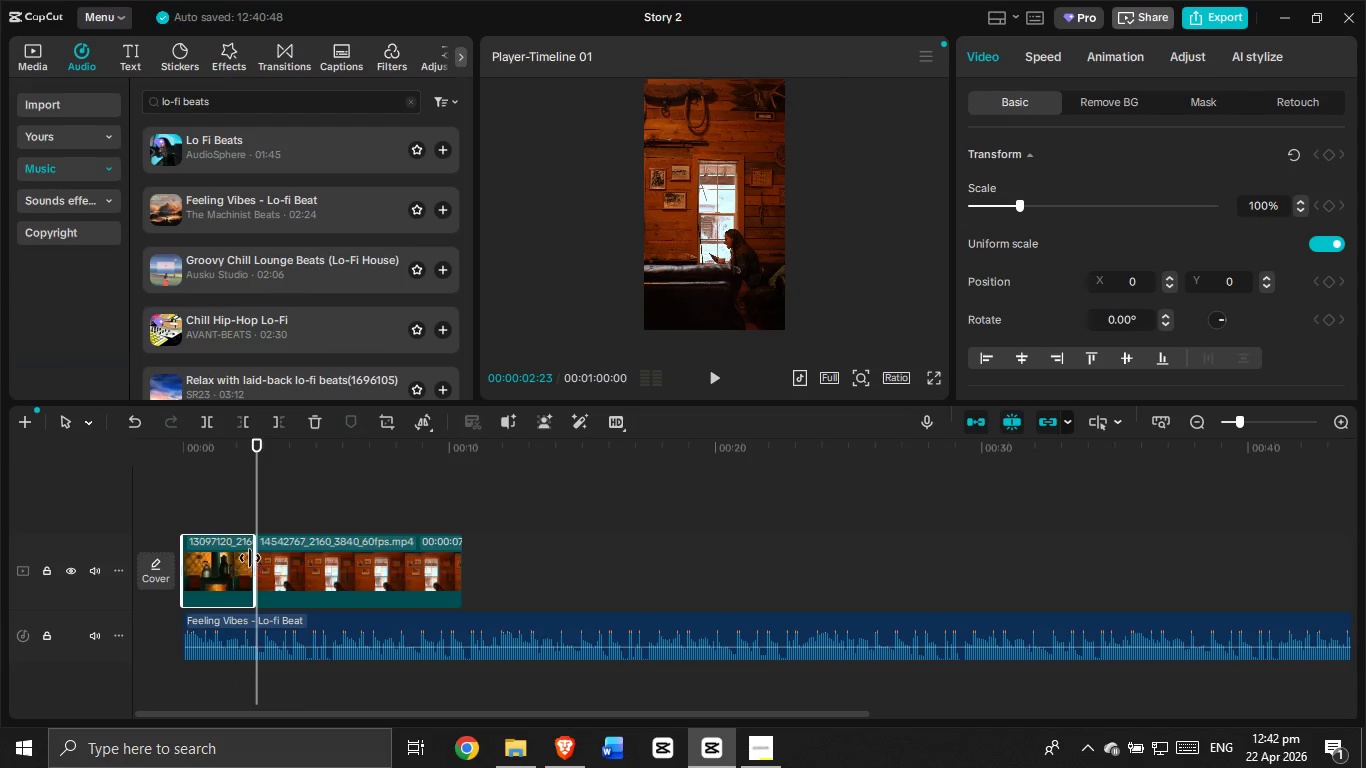 
left_click_drag(start_coordinate=[251, 559], to_coordinate=[259, 561])
 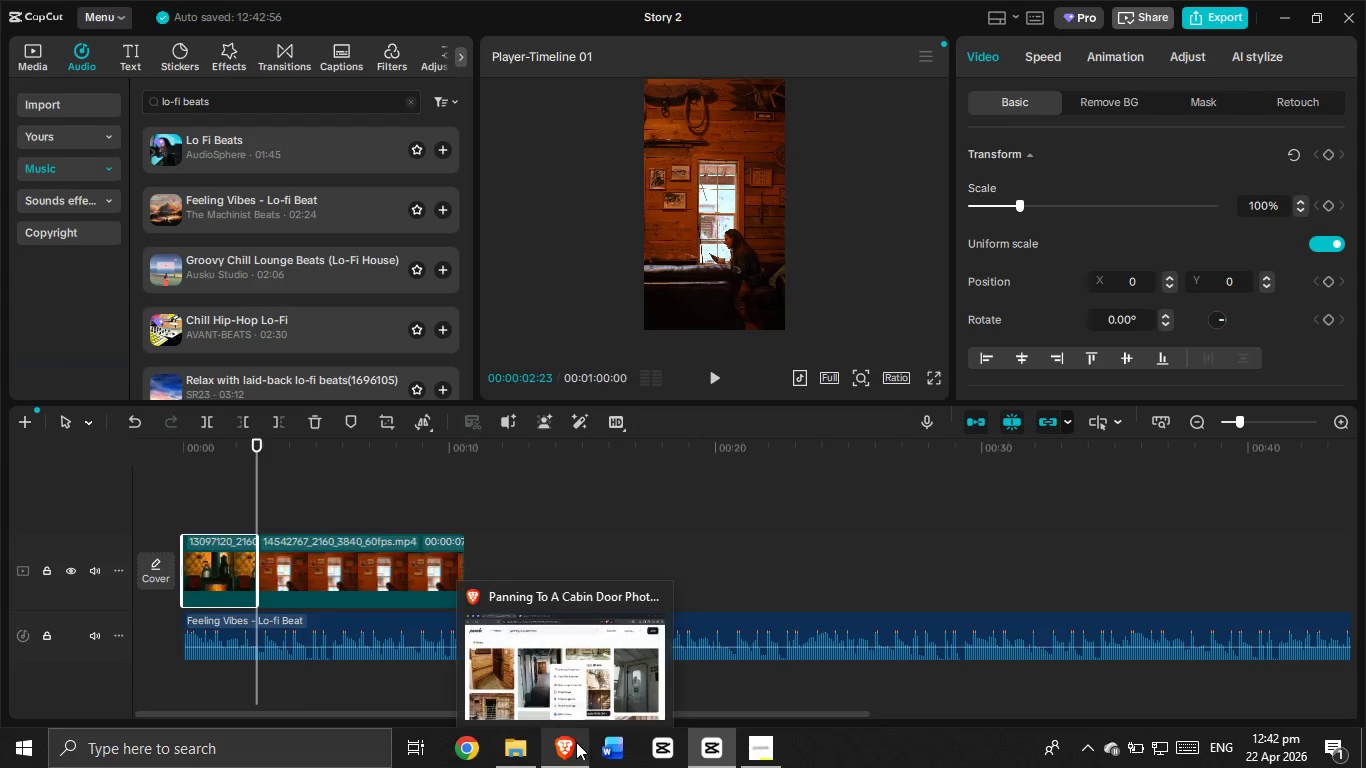 
left_click([573, 744])
 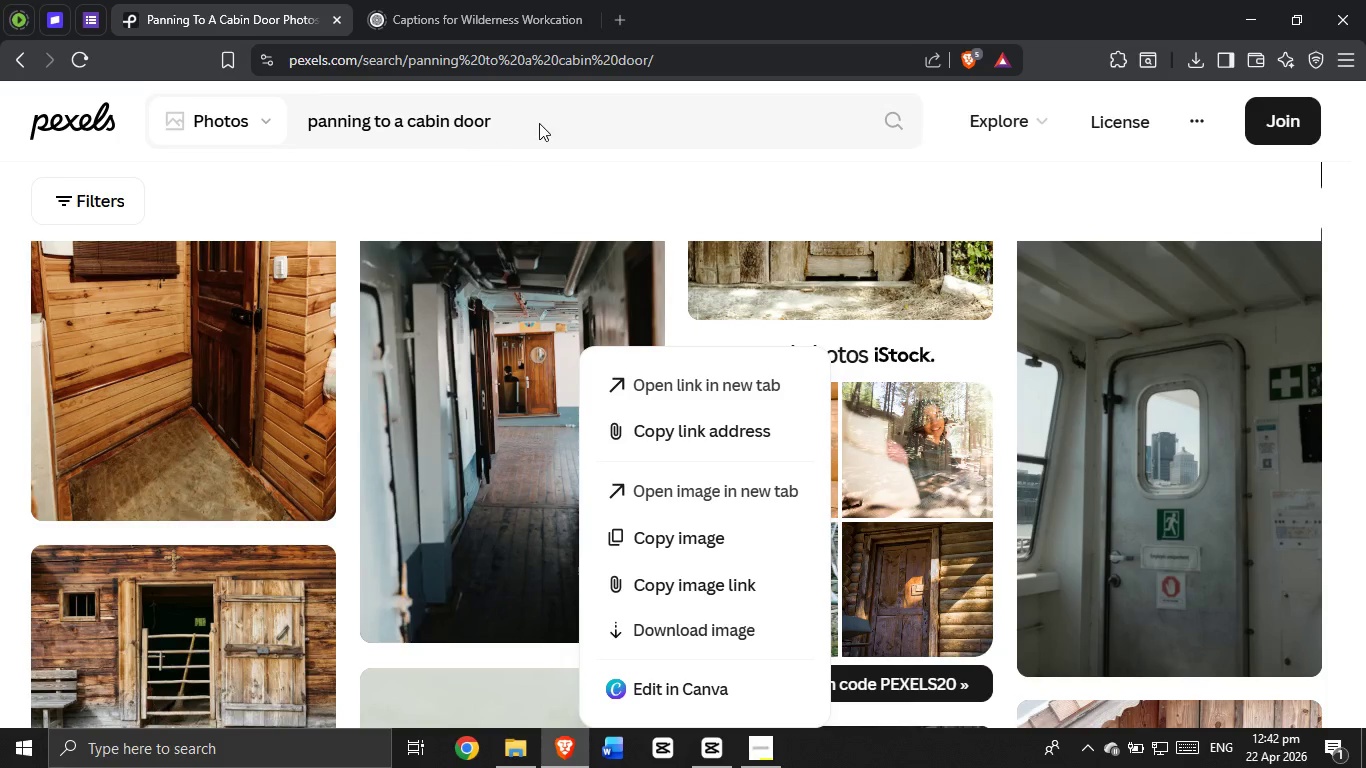 
double_click([539, 123])
 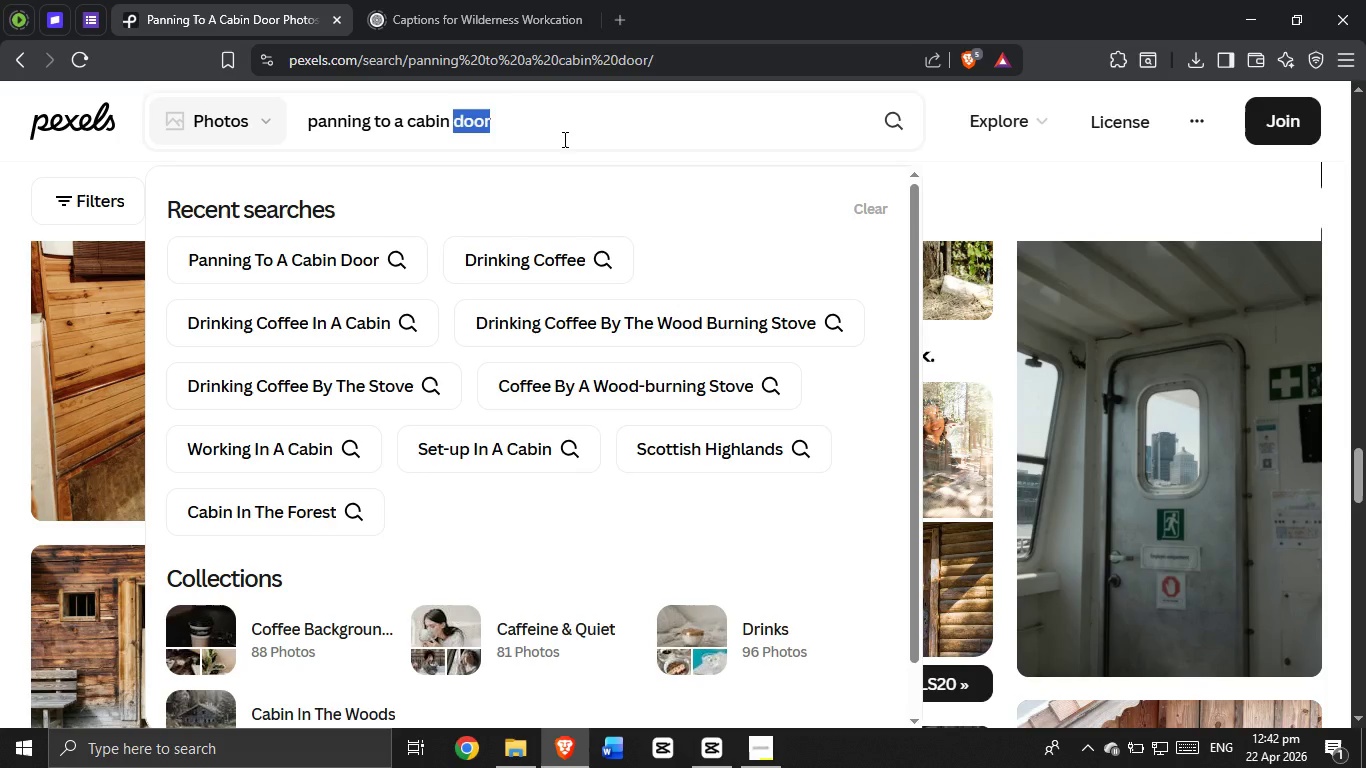 
hold_key(key=Backspace, duration=1.39)
 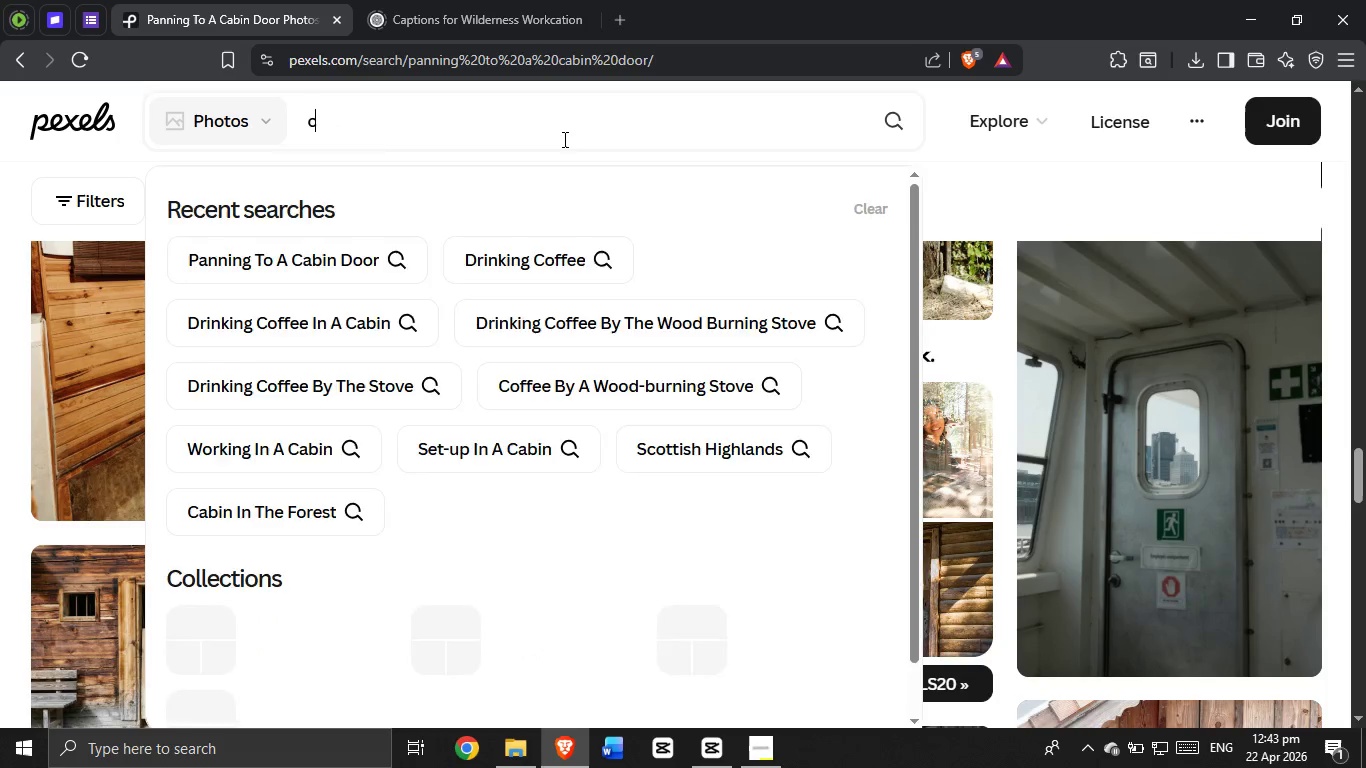 
type(cabin)
key(Backspace)
key(Backspace)
key(Backspace)
key(Backspace)
key(Backspace)
type(eco-cabin fel)
key(Backspace)
type(els)
 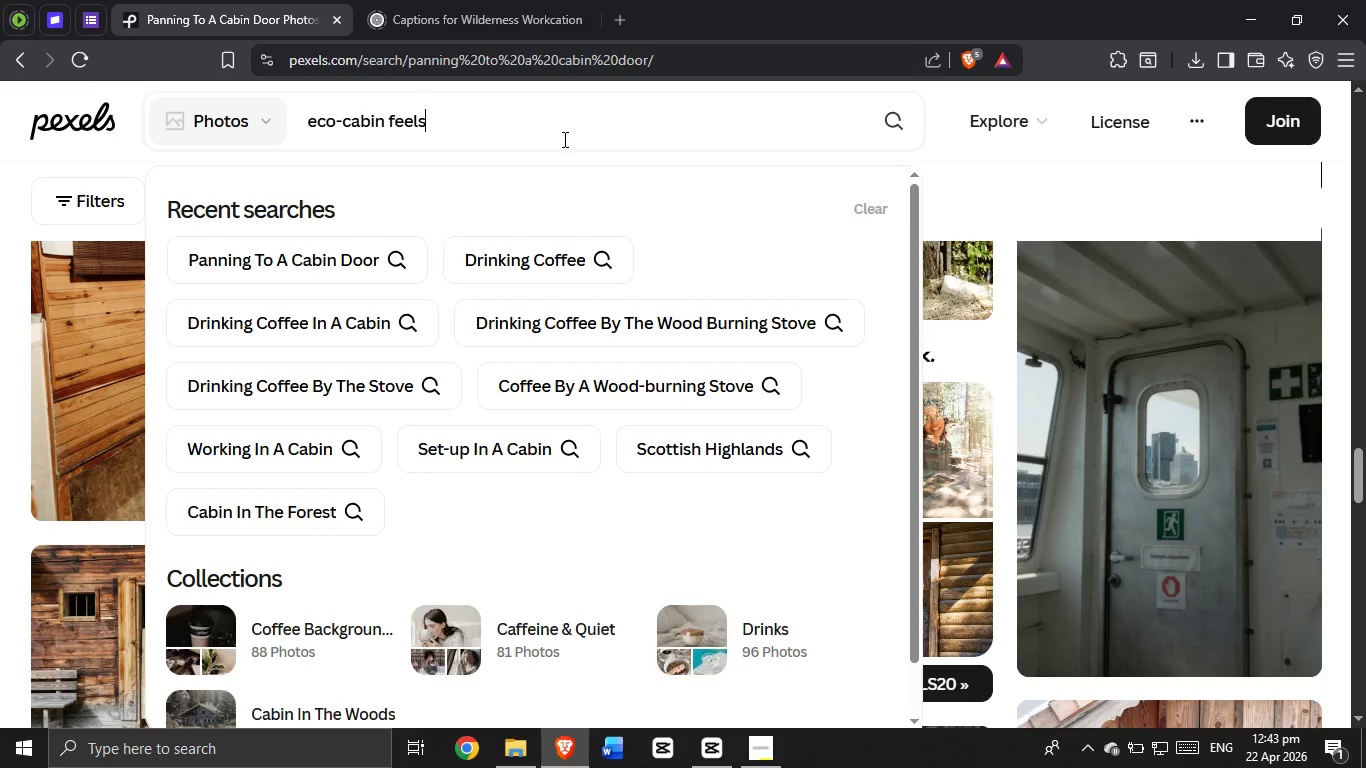 
key(Enter)
 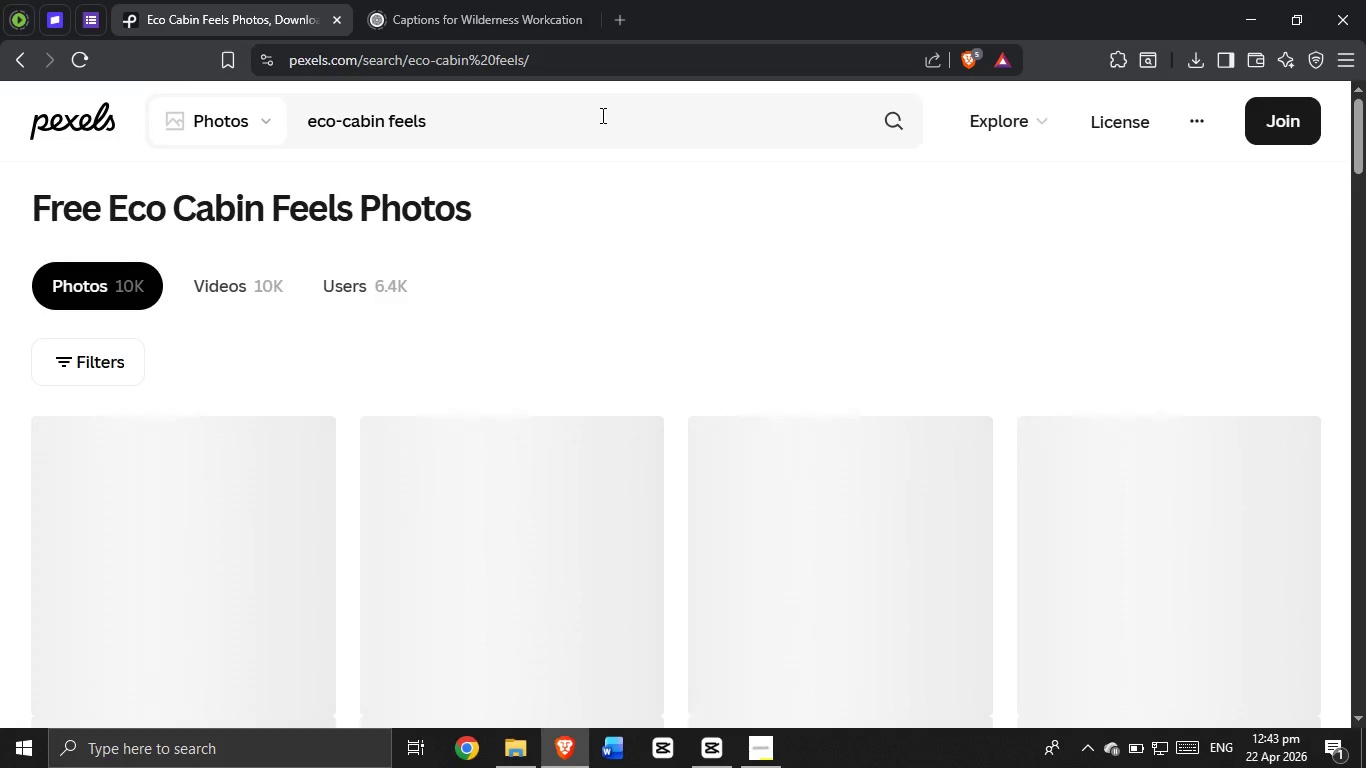 
scroll: coordinate [410, 320], scroll_direction: down, amount: 3.0
 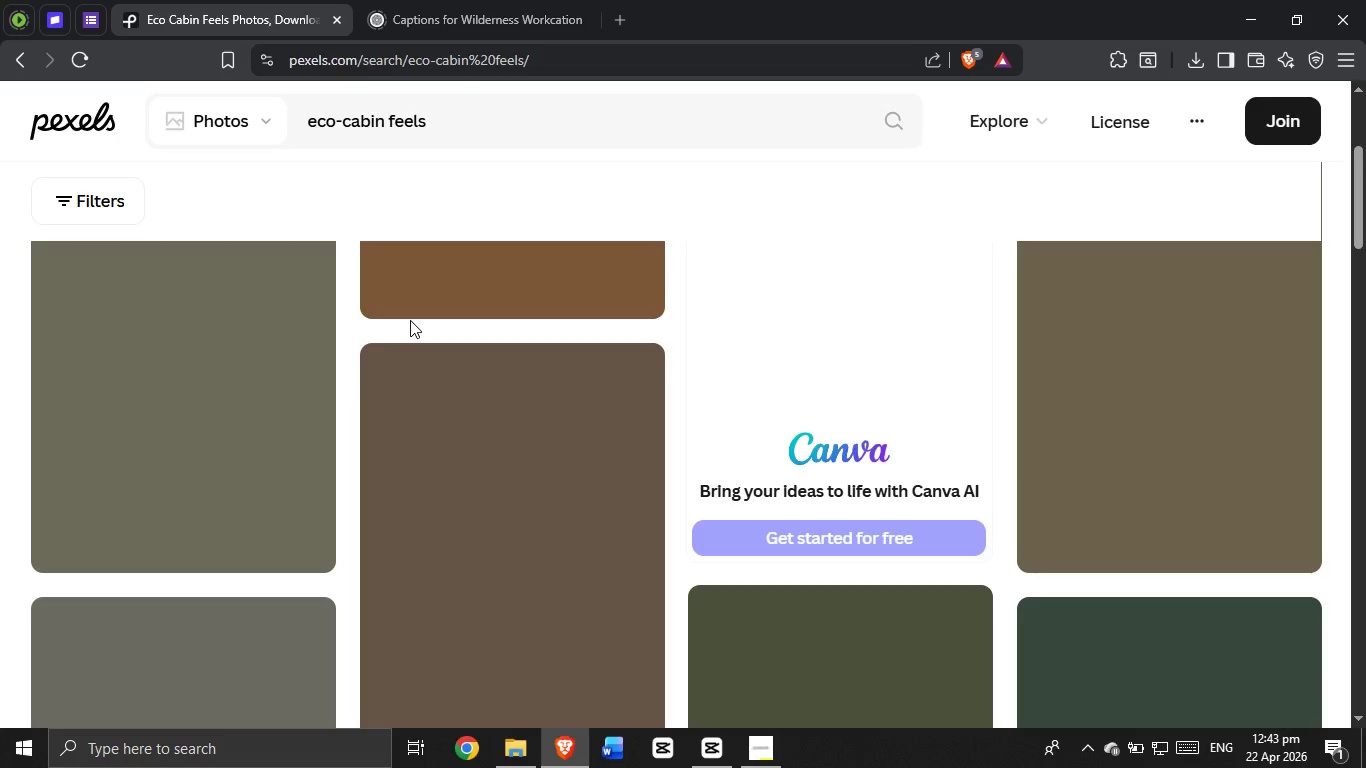 
scroll: coordinate [410, 320], scroll_direction: up, amount: 2.0
 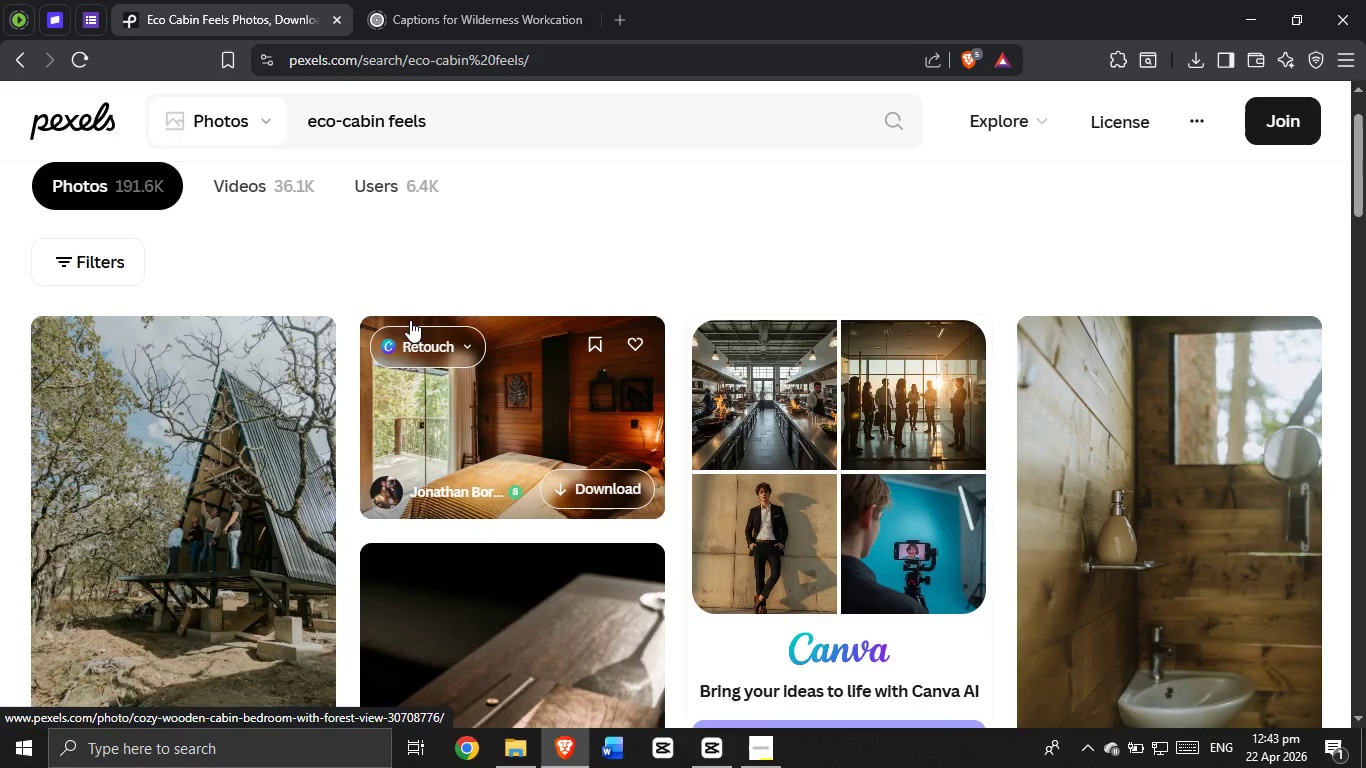 
scroll: coordinate [1148, 467], scroll_direction: down, amount: 4.0
 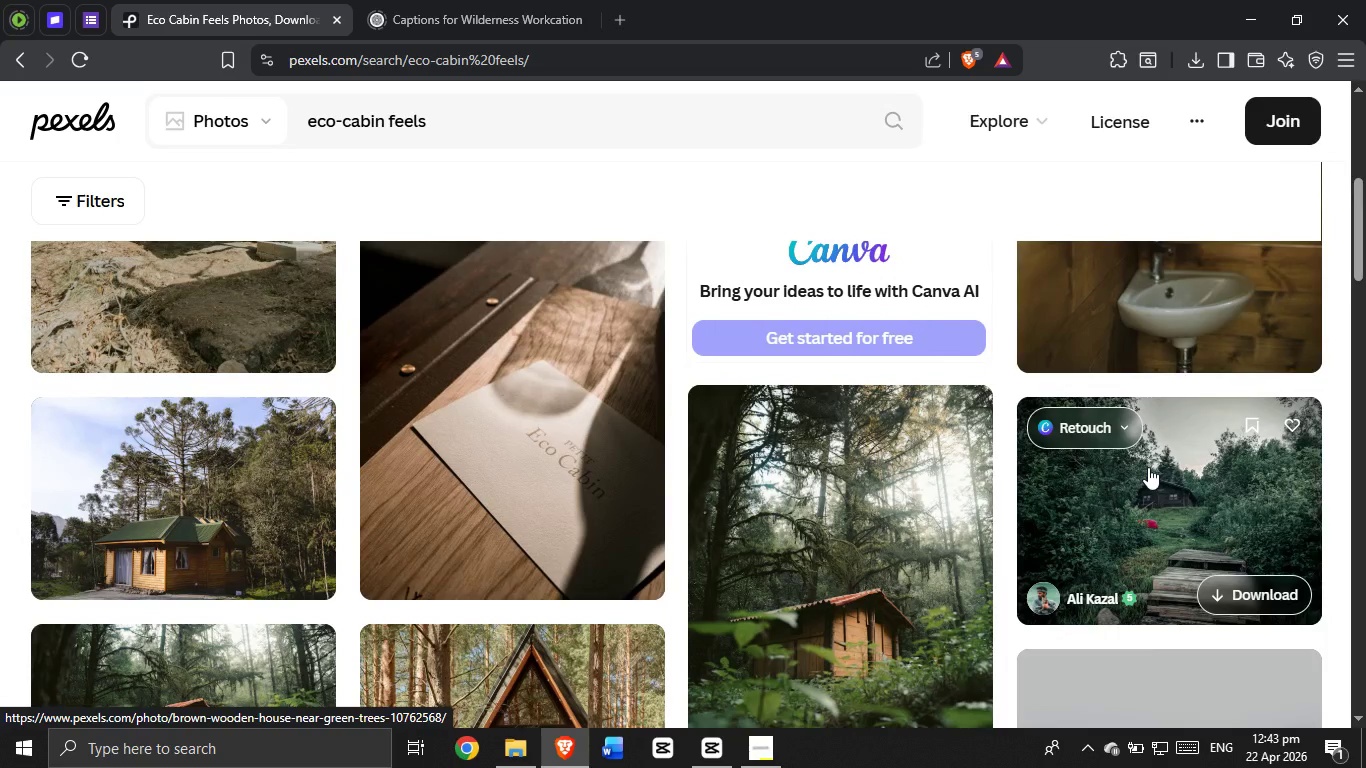 
scroll: coordinate [1148, 467], scroll_direction: up, amount: 3.0
 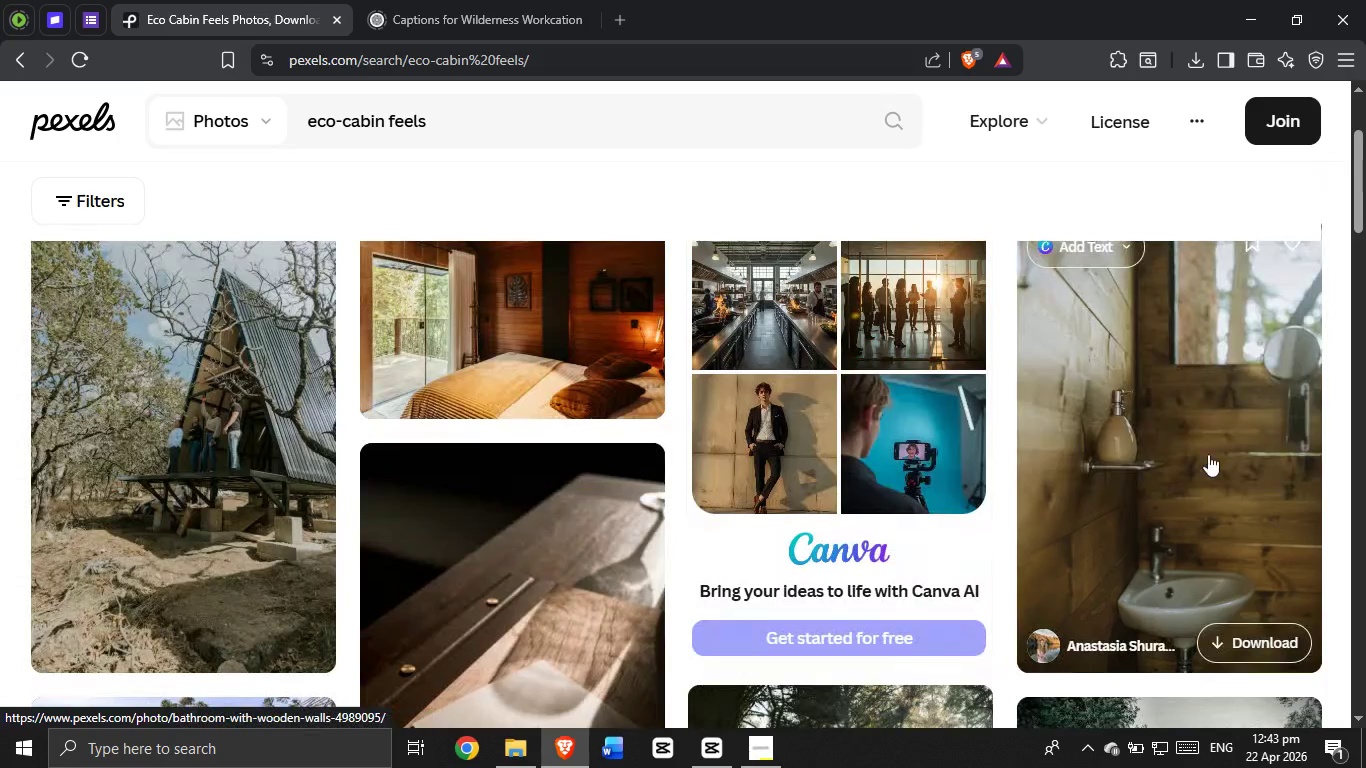 
left_click([1208, 453])
 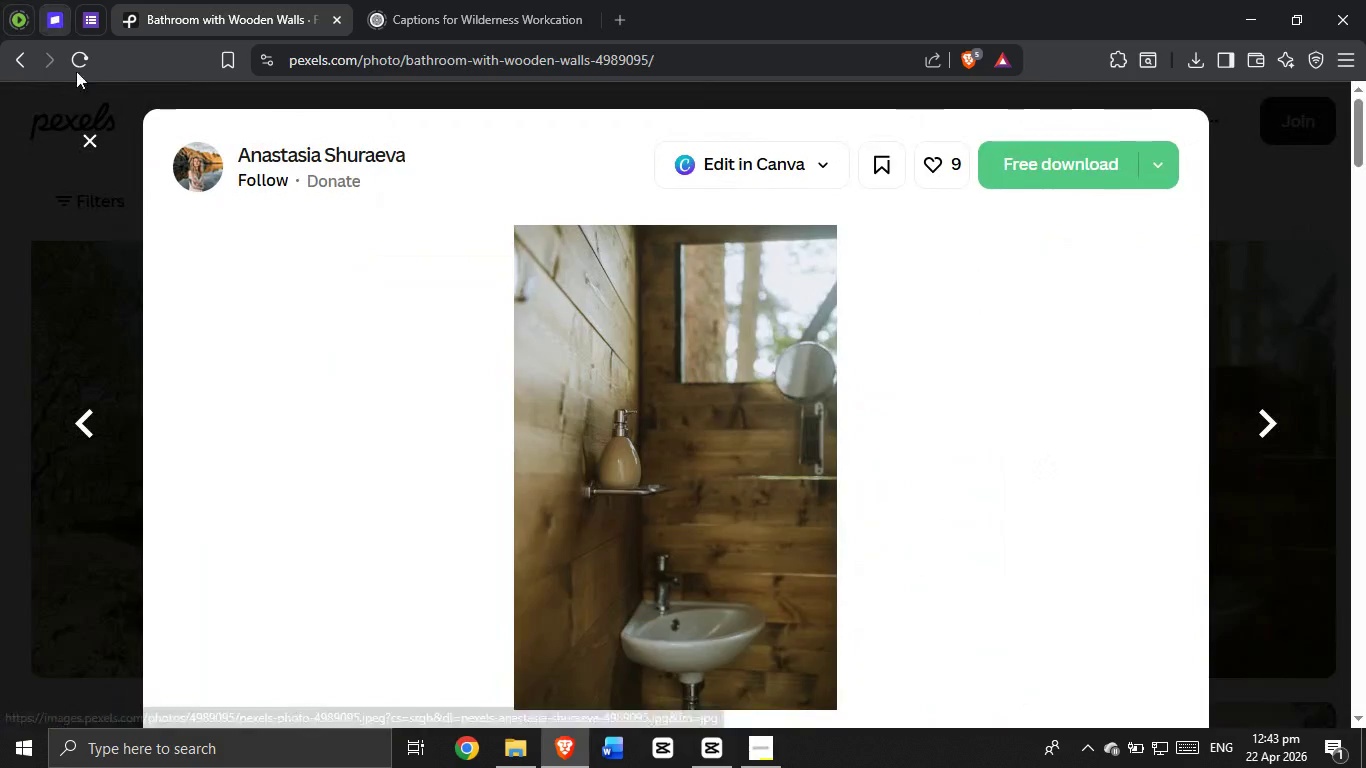 
left_click([96, 137])
 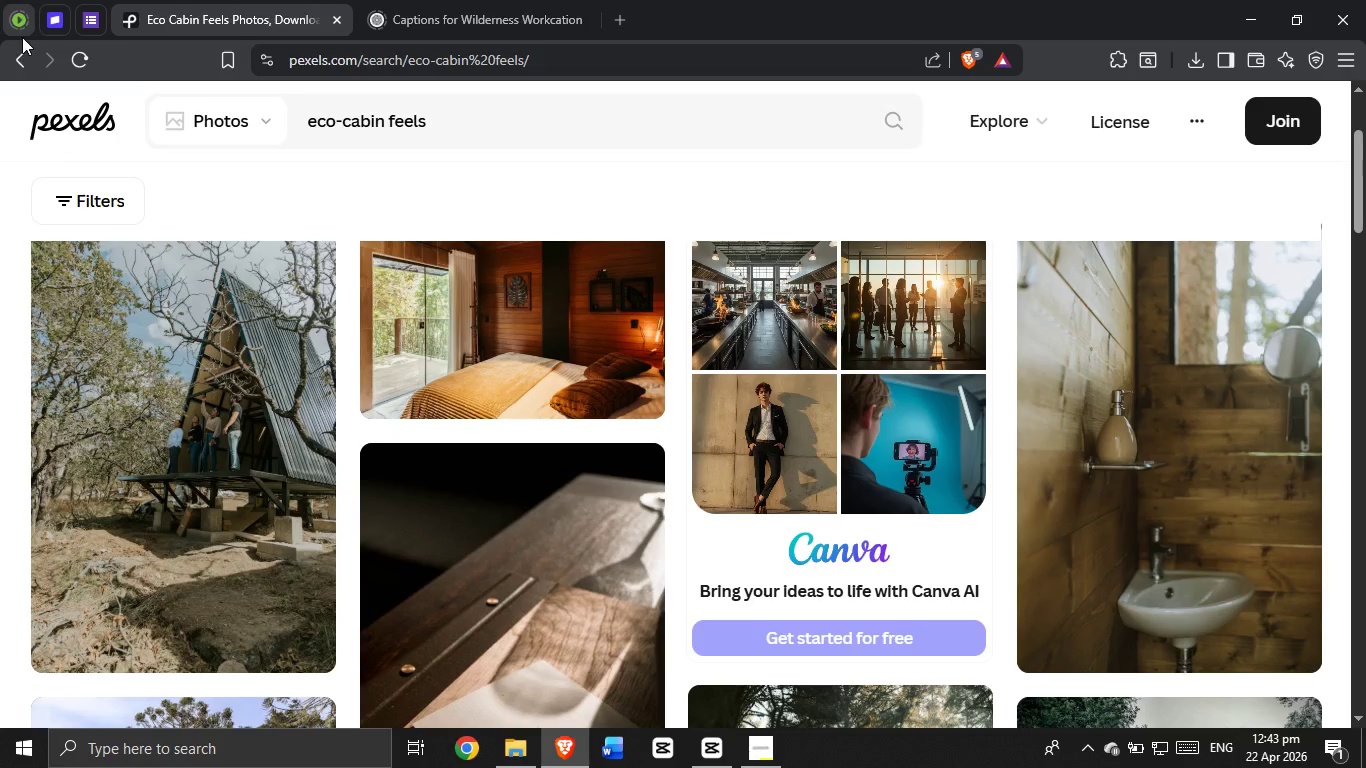 
left_click([28, 64])
 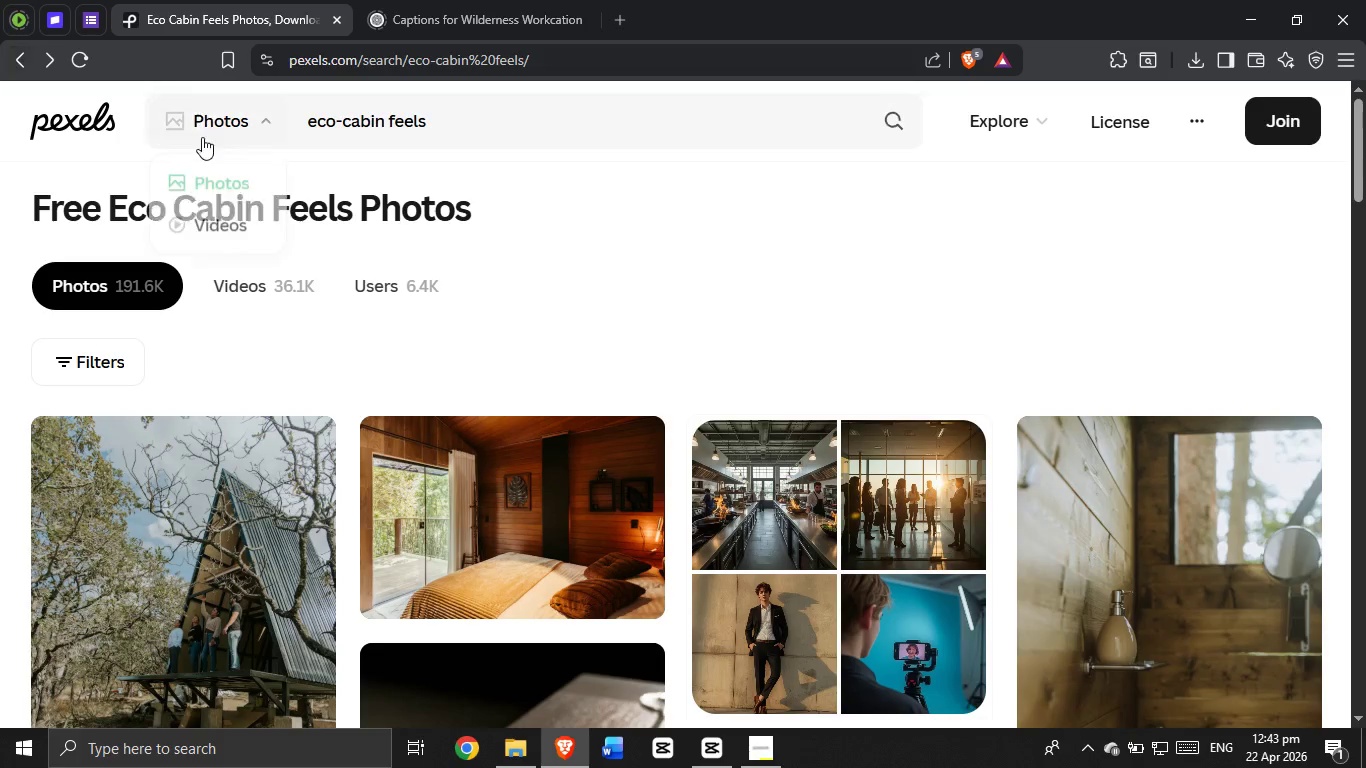 
left_click([205, 140])
 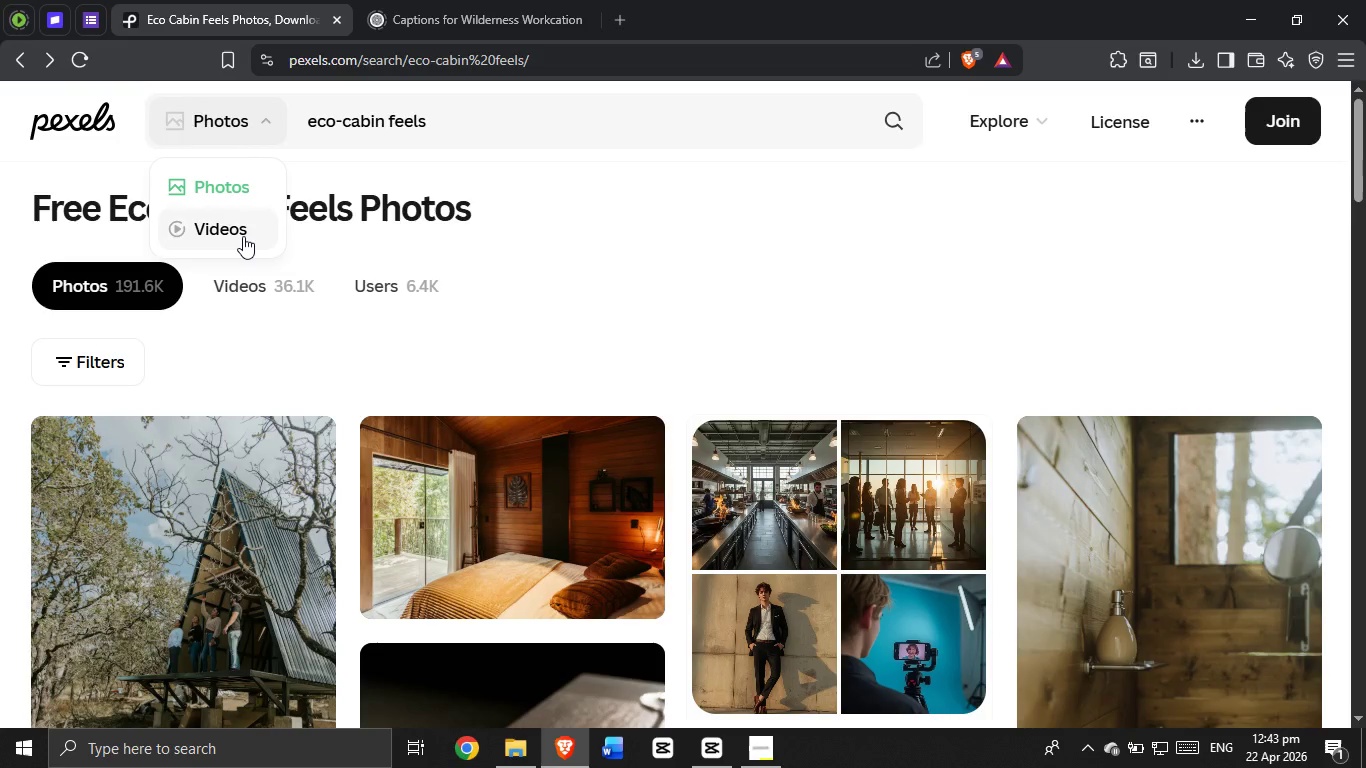 
left_click([243, 236])
 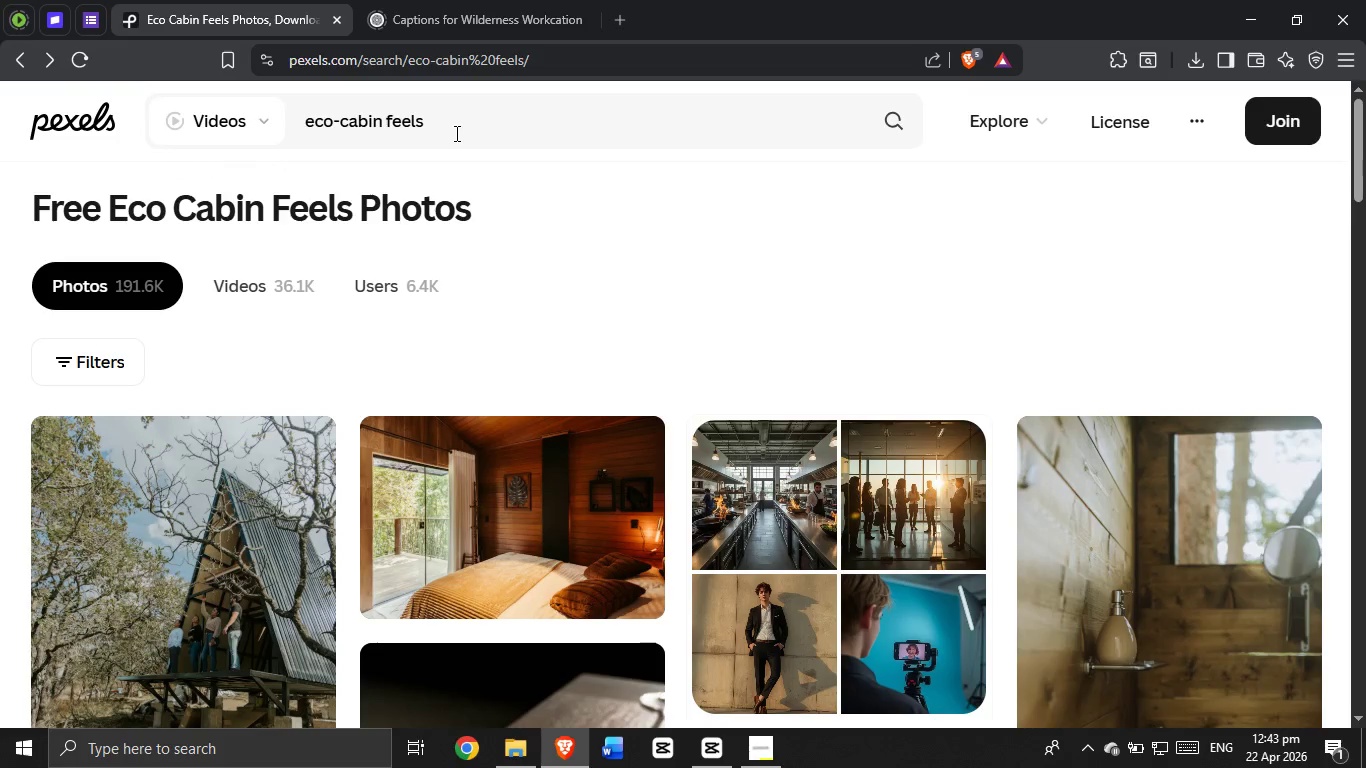 
left_click([455, 133])
 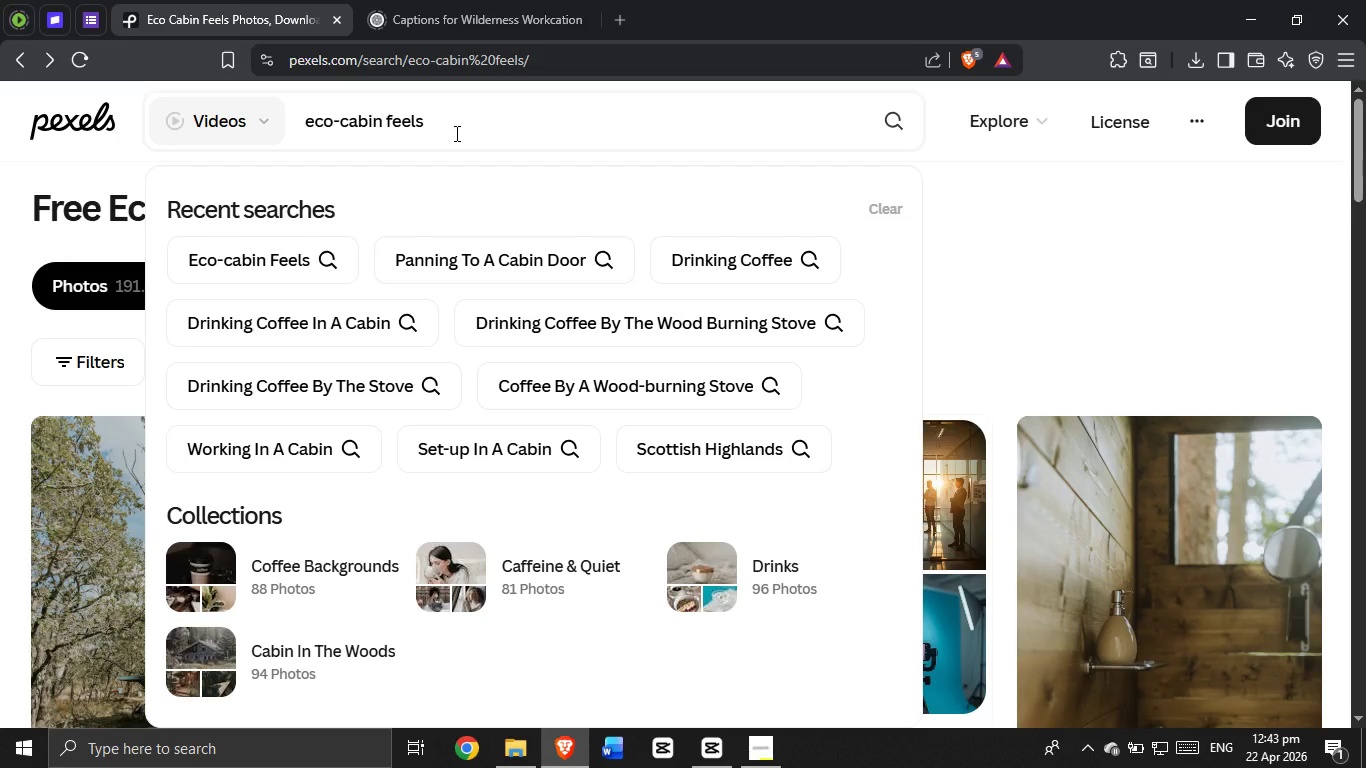 
key(Enter)
 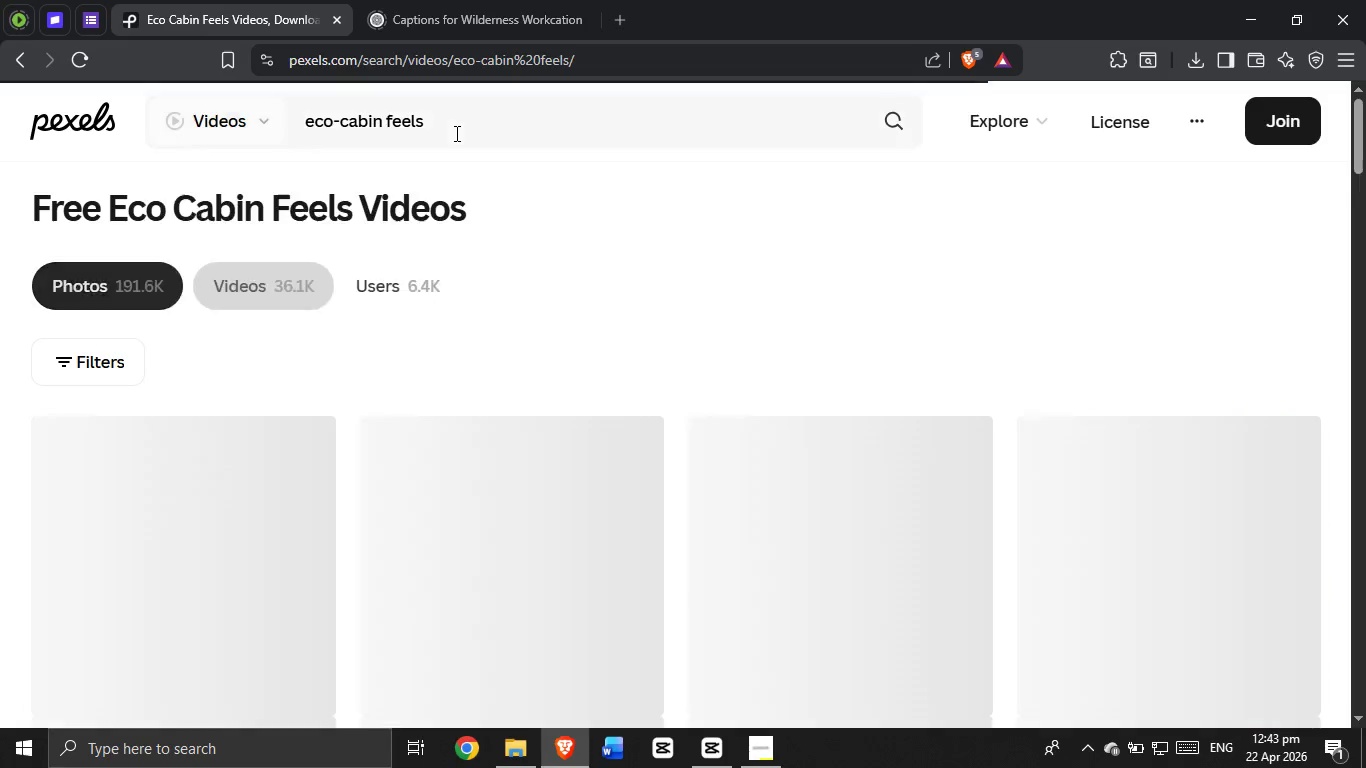 
mouse_move([294, 145])
 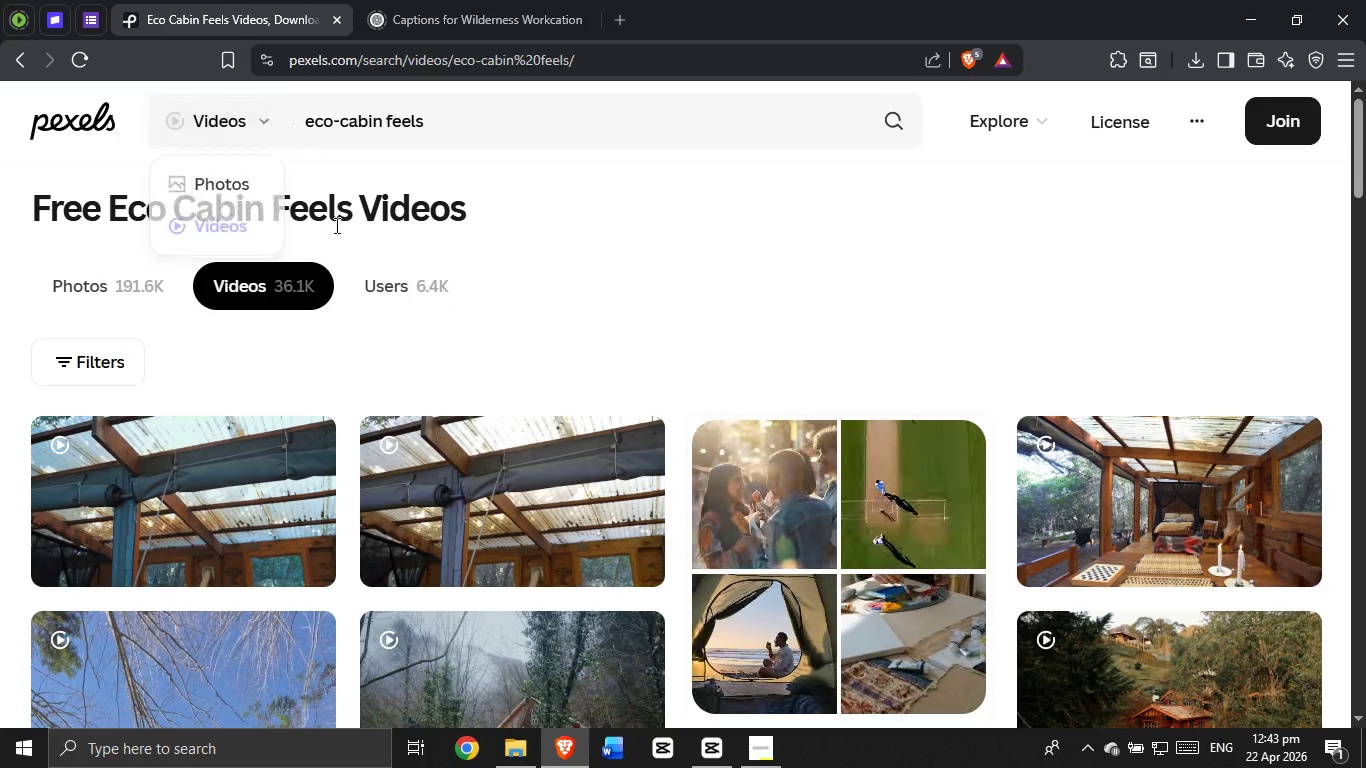 
scroll: coordinate [263, 456], scroll_direction: down, amount: 8.0
 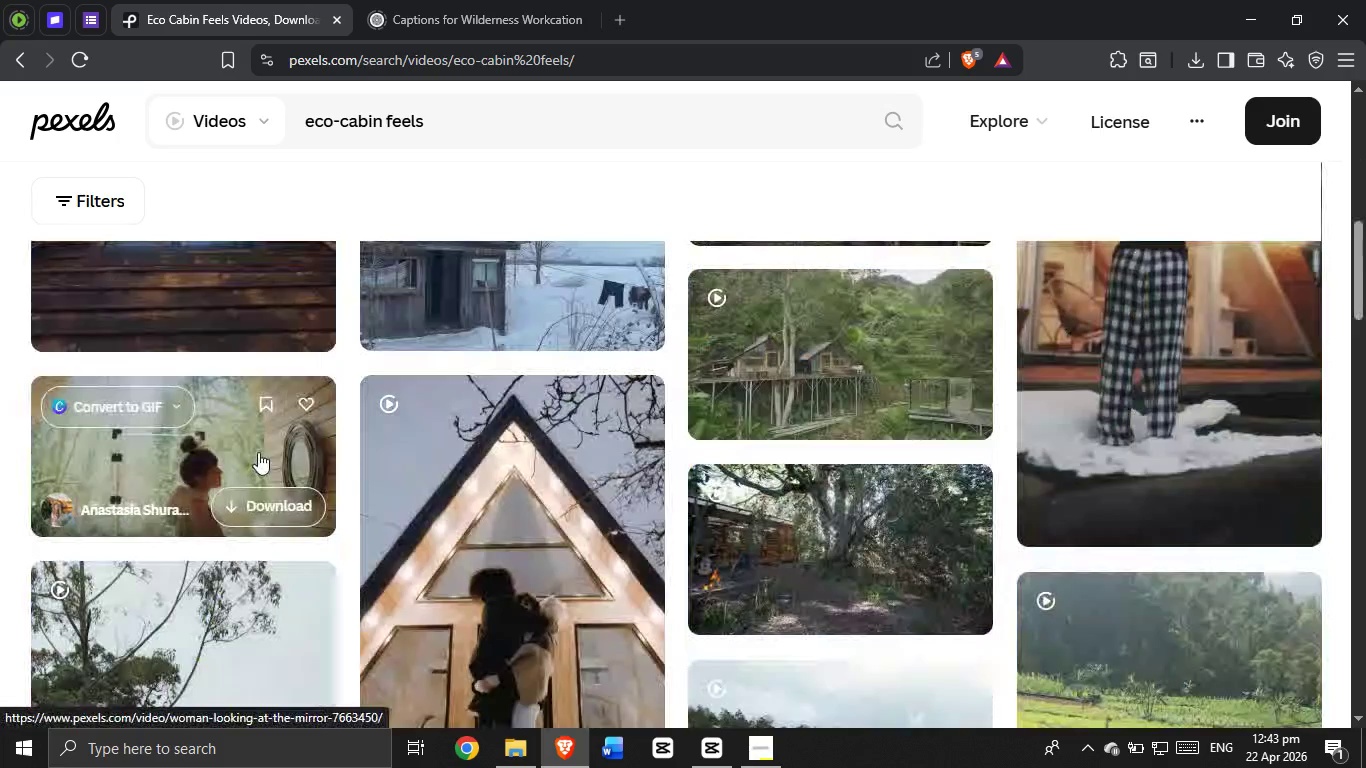 
scroll: coordinate [251, 454], scroll_direction: up, amount: 4.0
 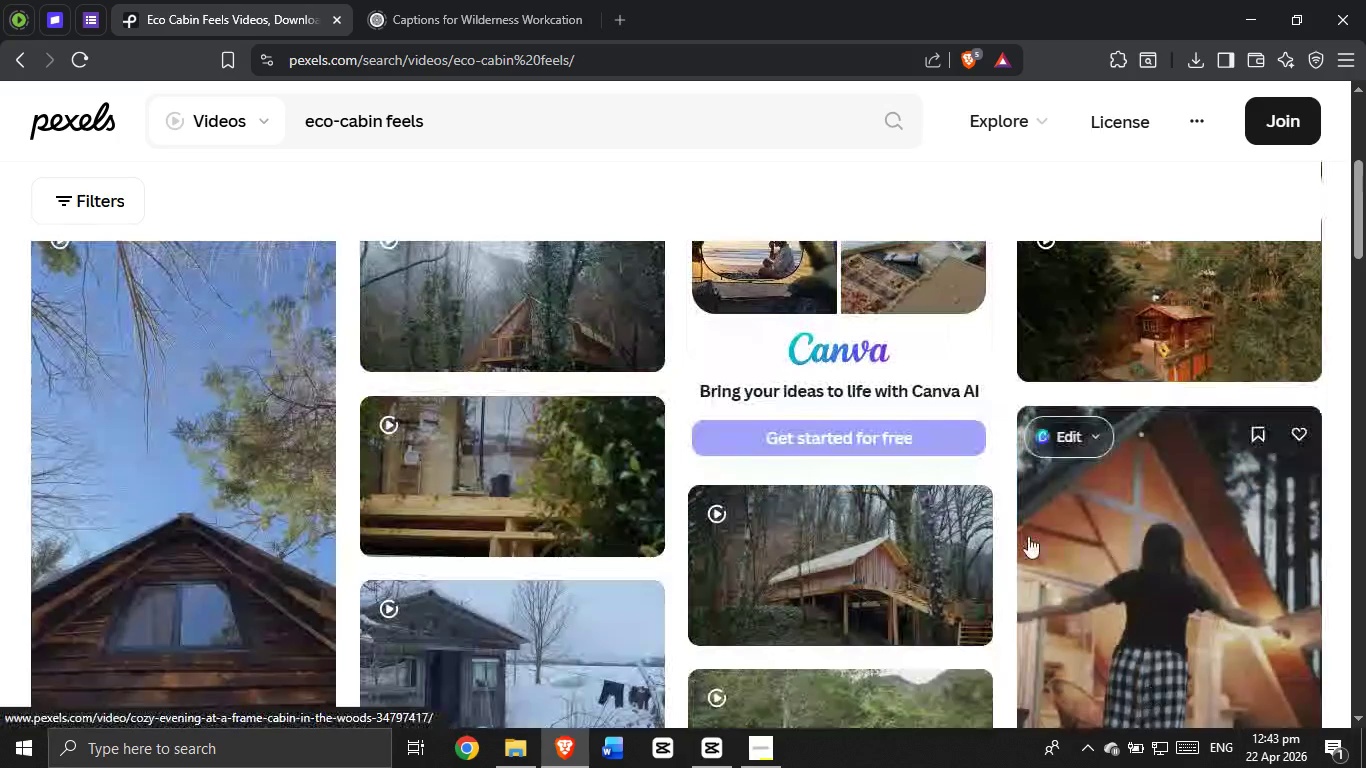 
scroll: coordinate [440, 354], scroll_direction: down, amount: 8.0
 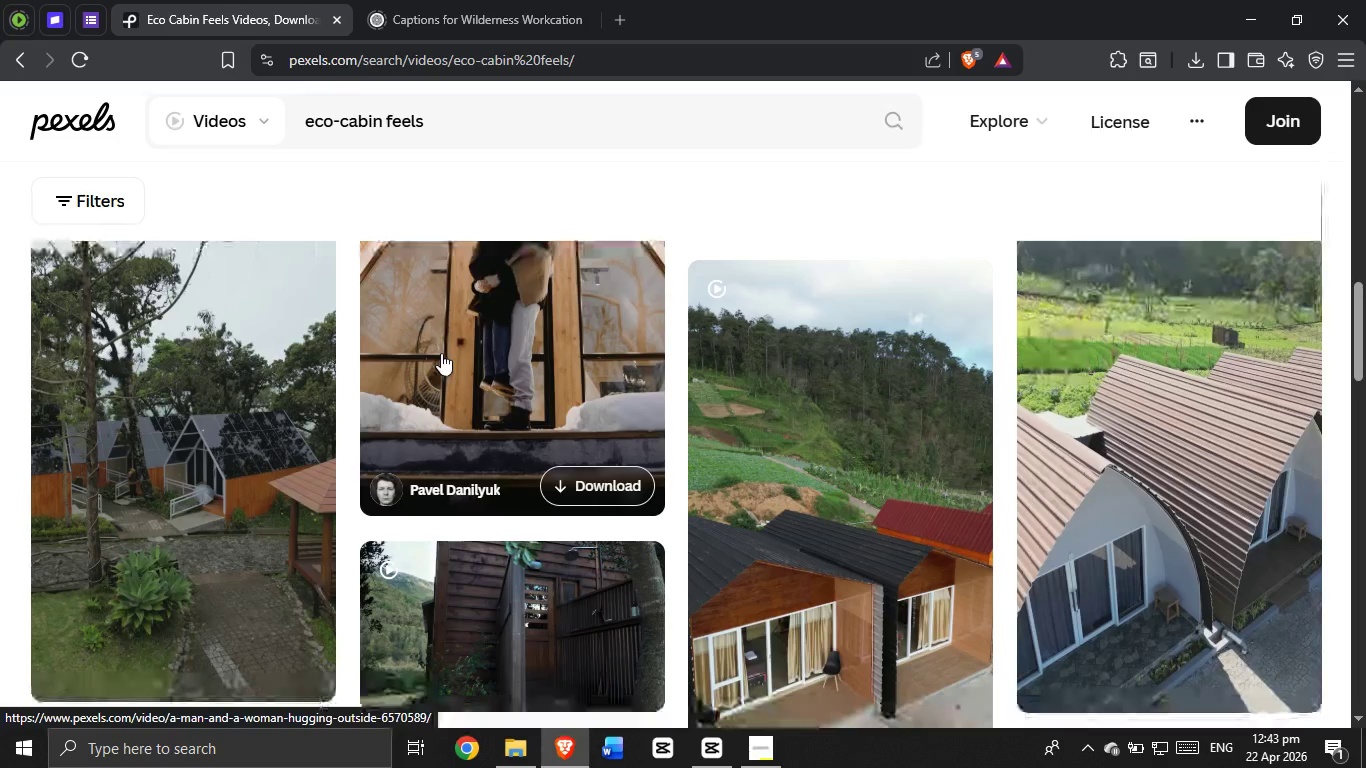 
scroll: coordinate [470, 388], scroll_direction: up, amount: 9.0
 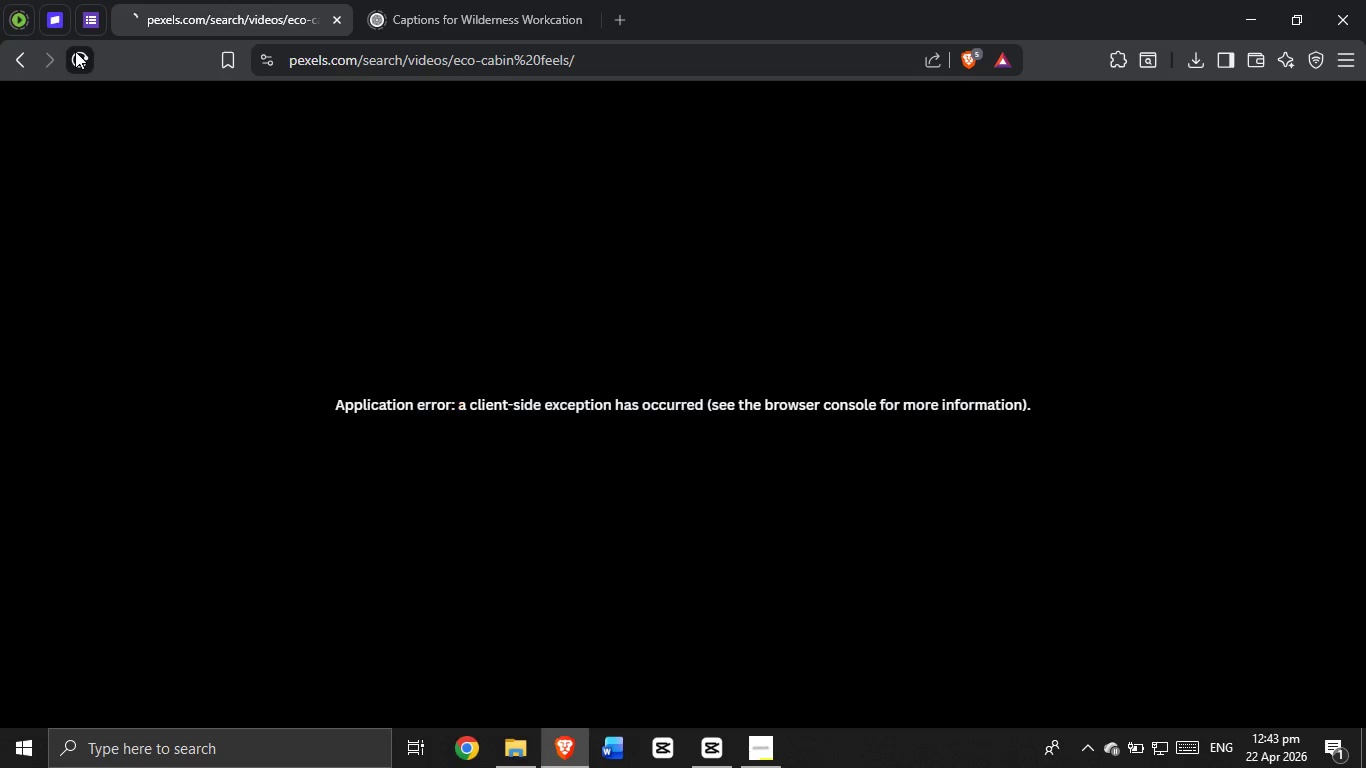 
left_click([76, 52])
 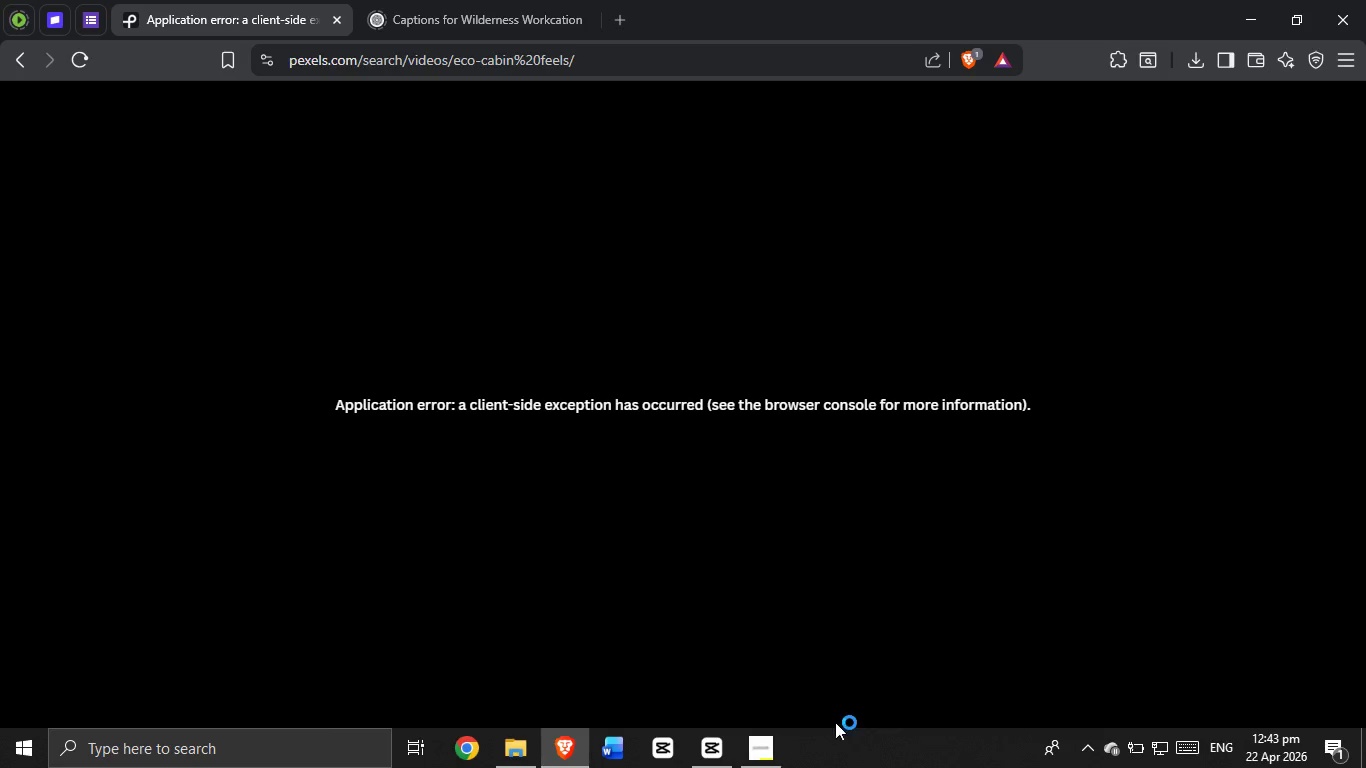 
left_click([754, 750])